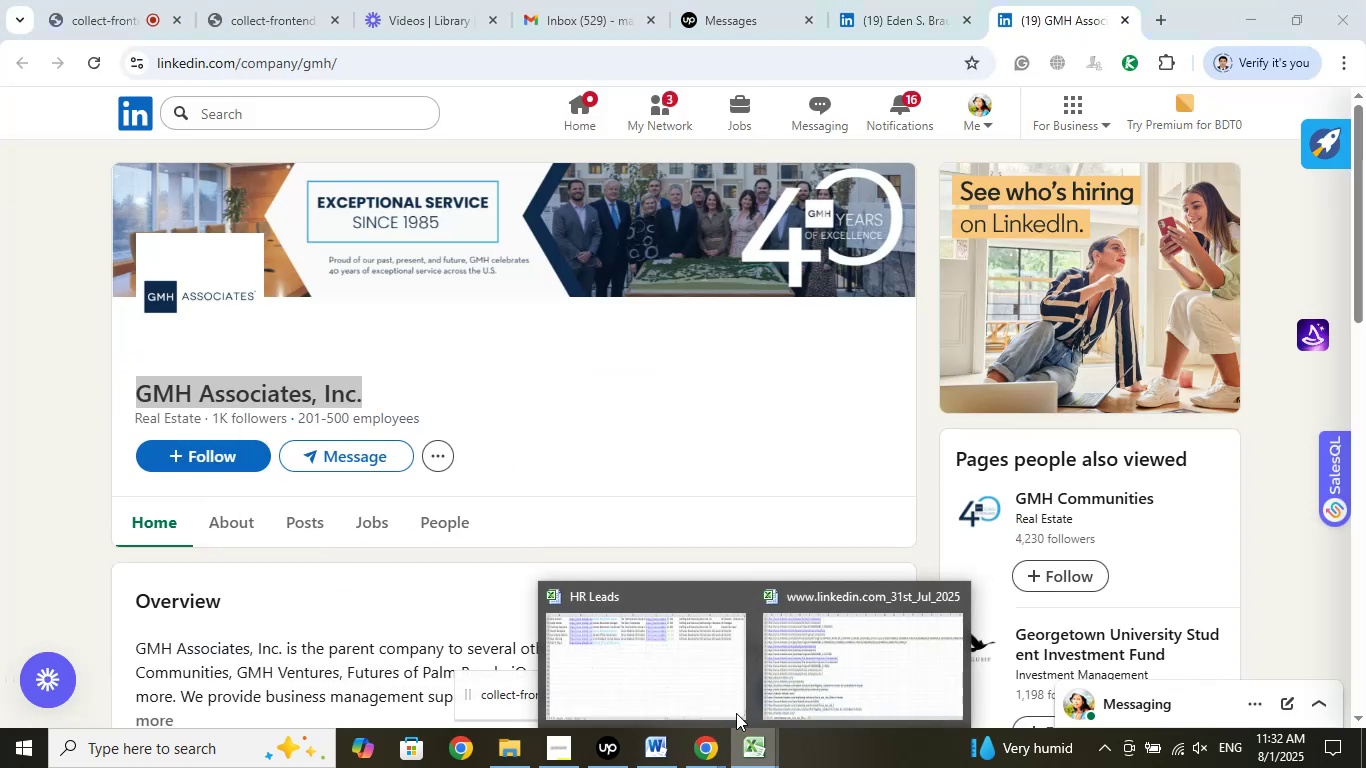 
left_click([678, 651])
 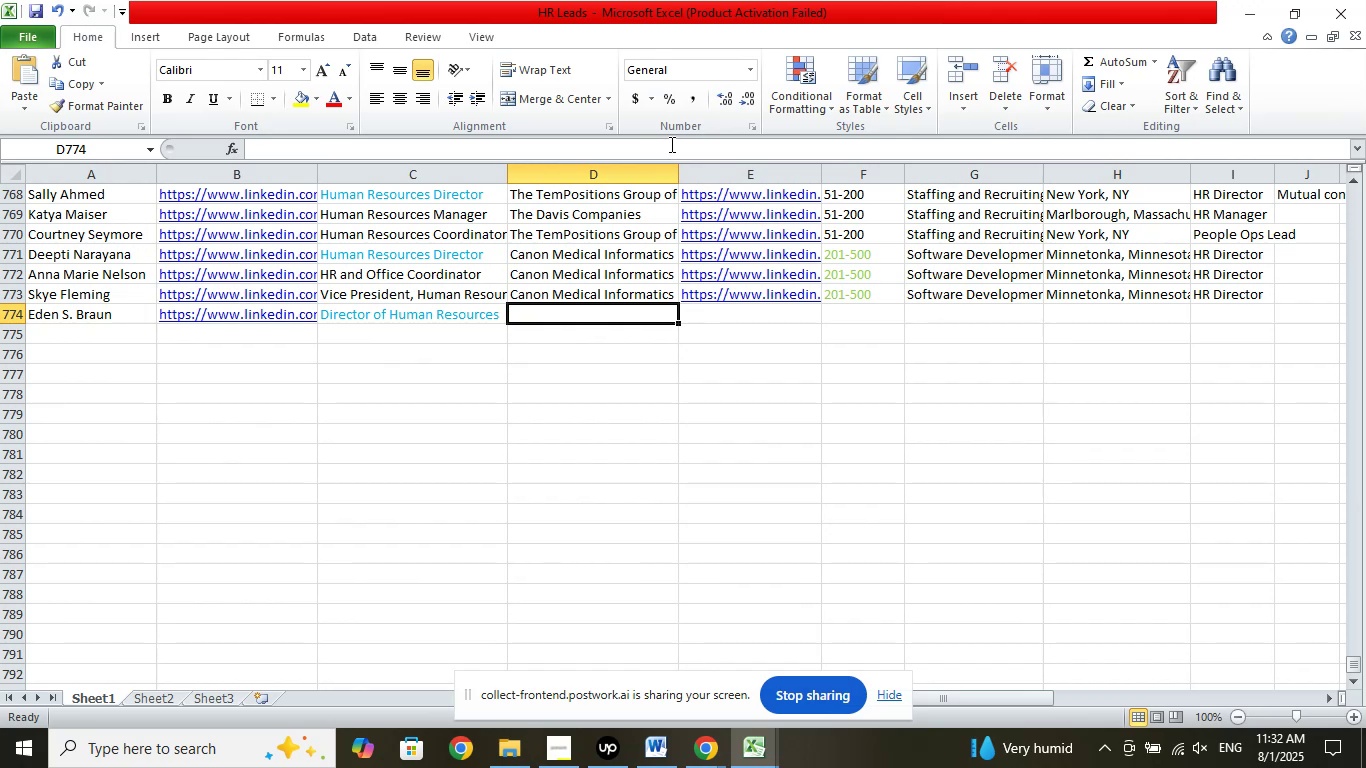 
left_click([673, 144])
 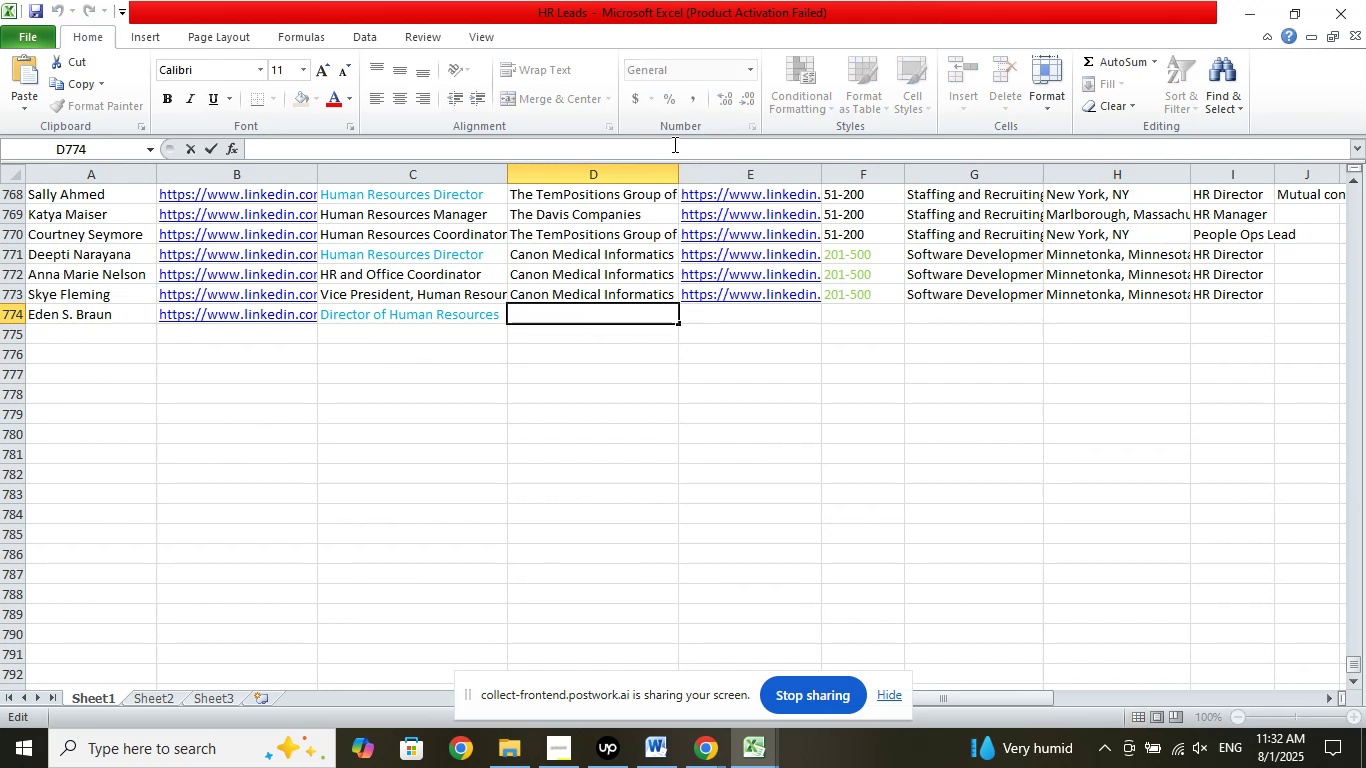 
right_click([673, 144])
 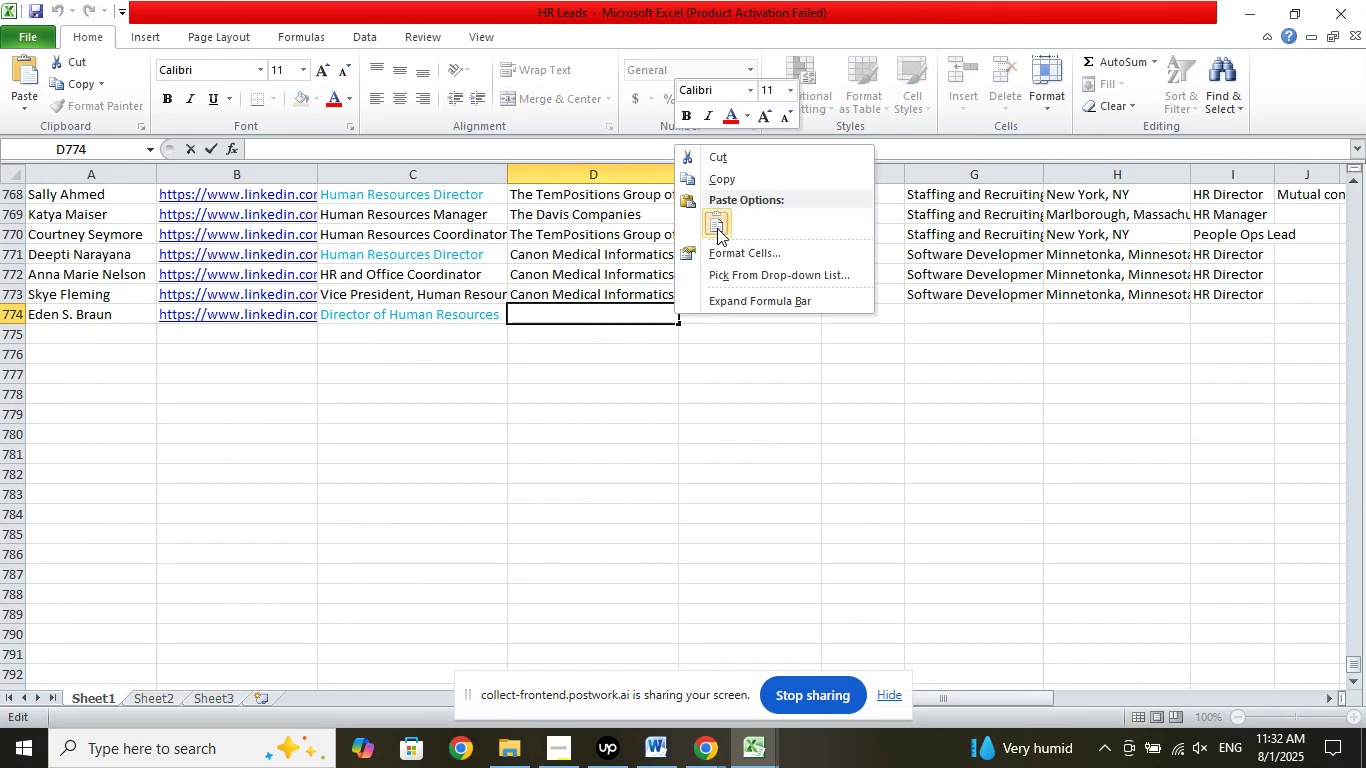 
left_click([717, 227])
 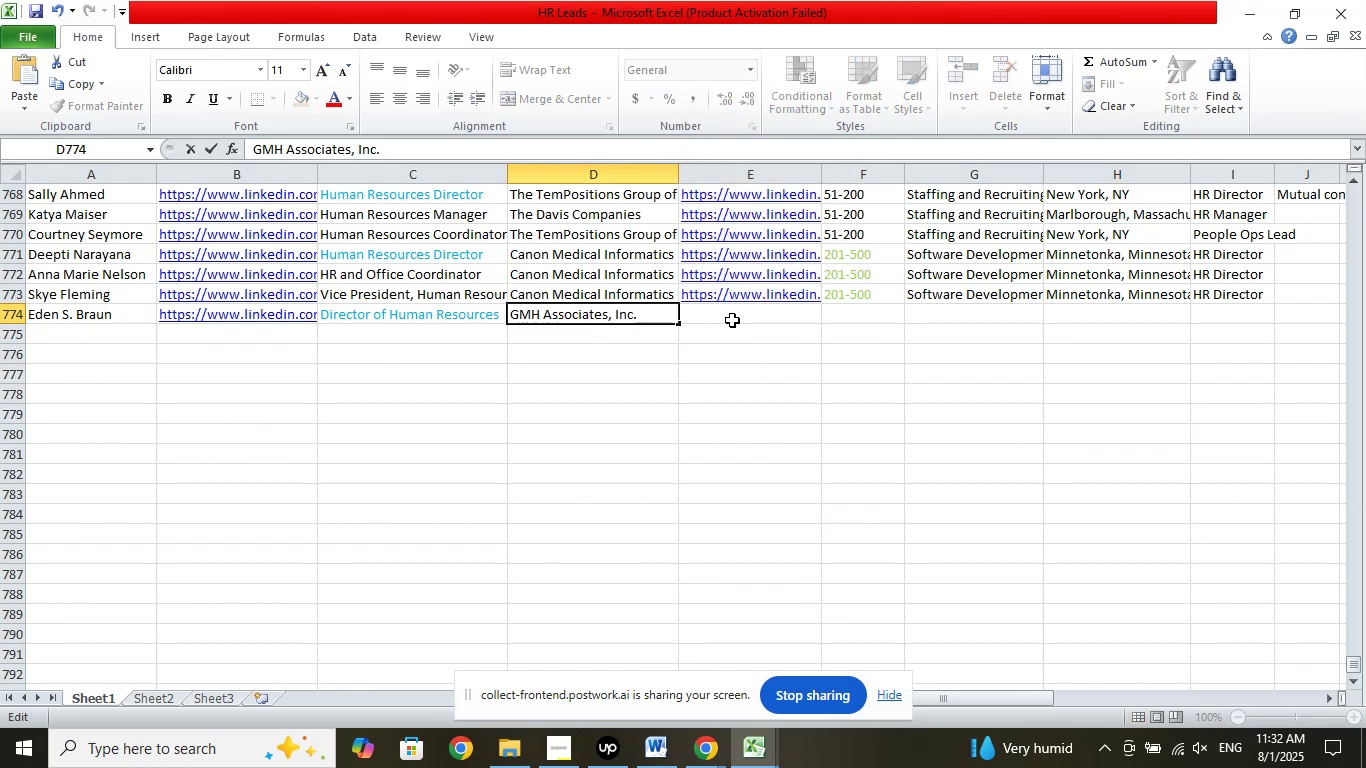 
left_click([734, 316])
 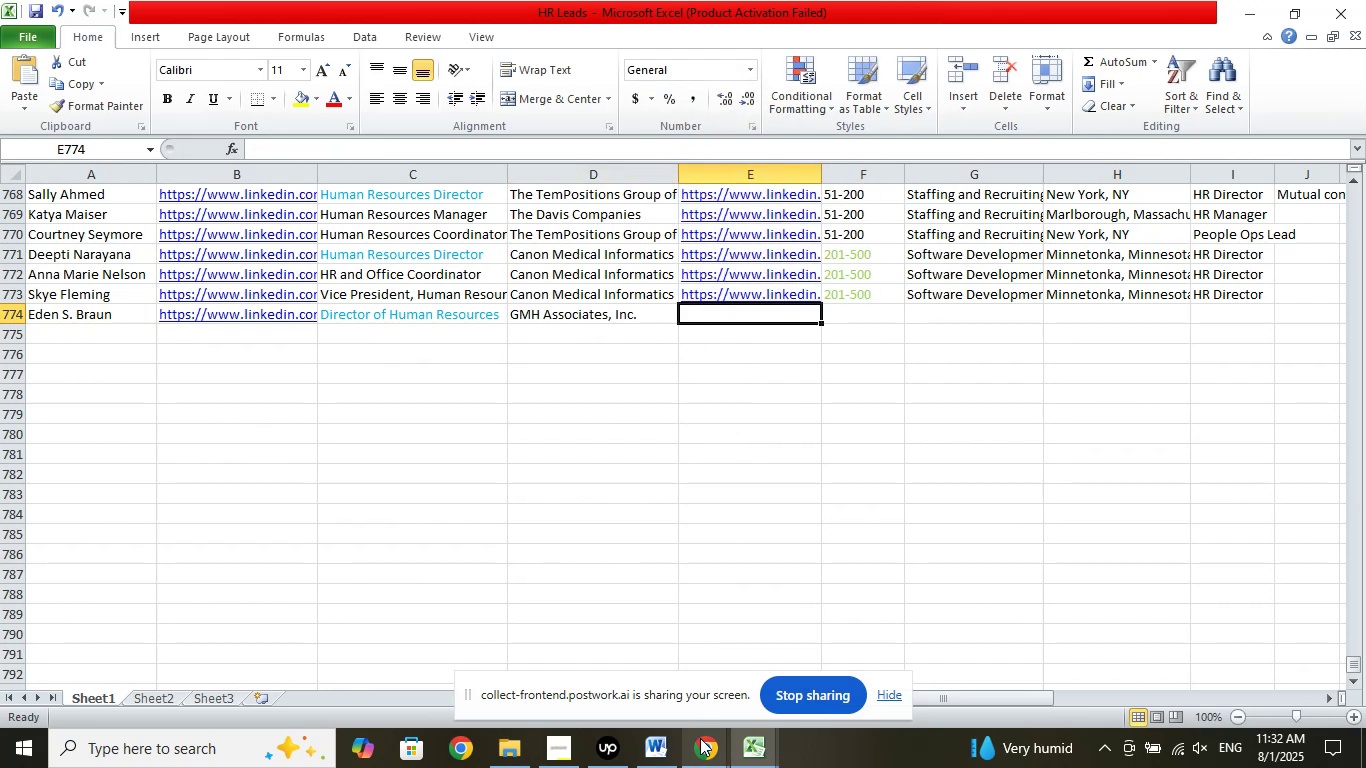 
double_click([616, 668])
 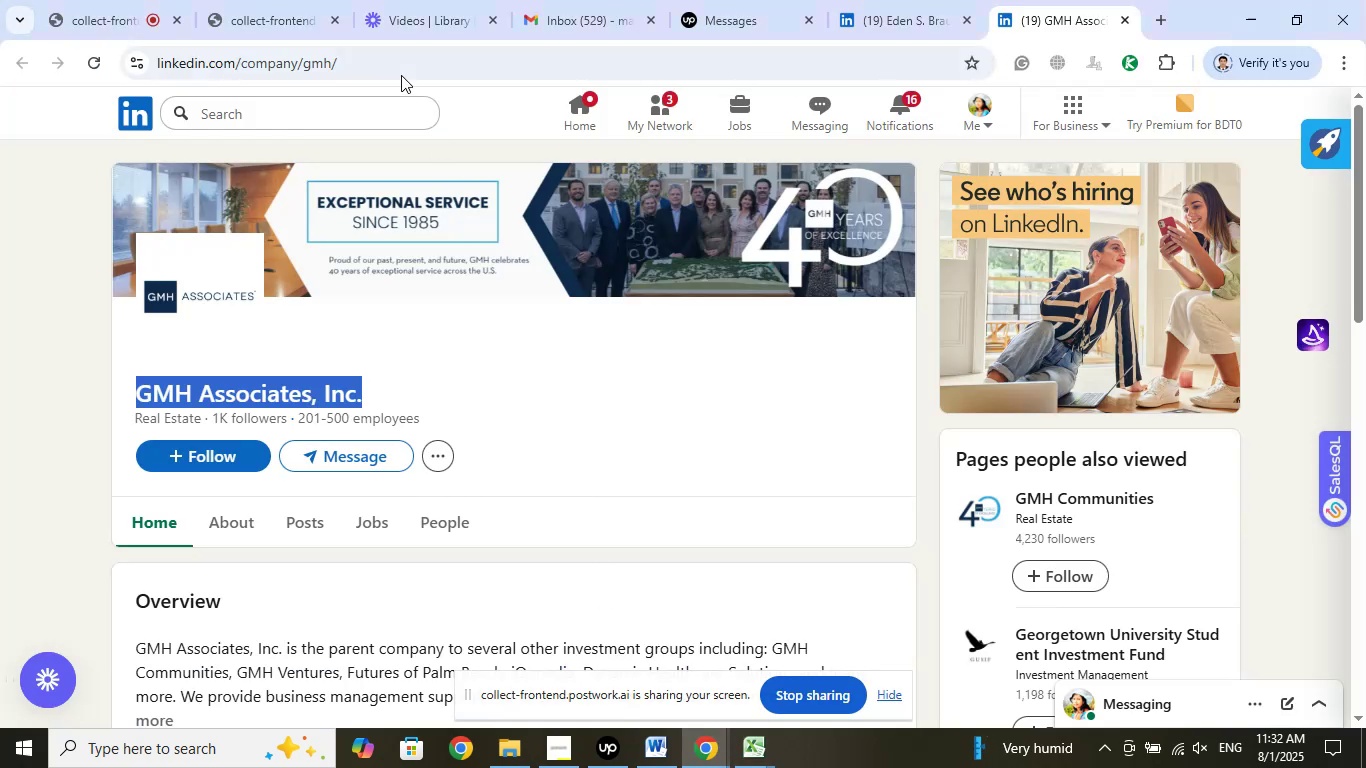 
left_click([398, 62])
 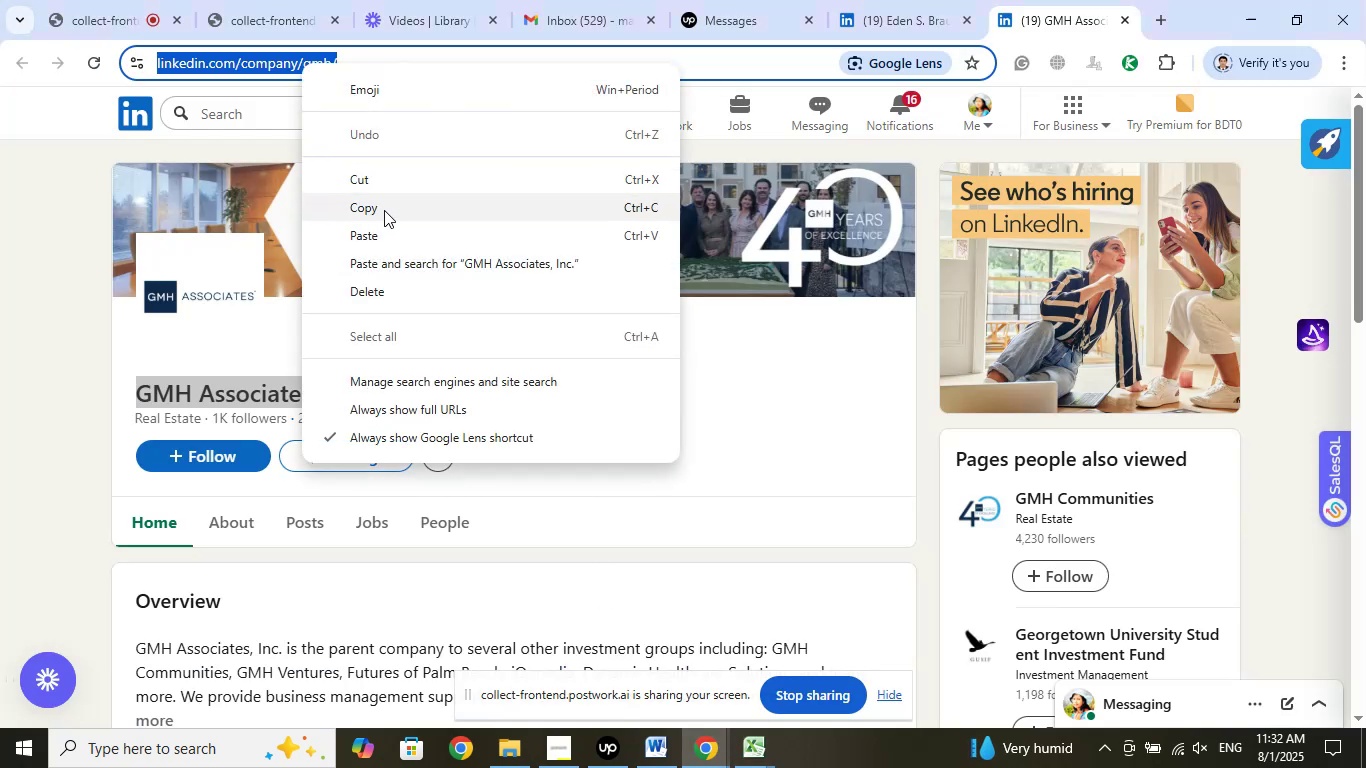 
left_click([384, 210])
 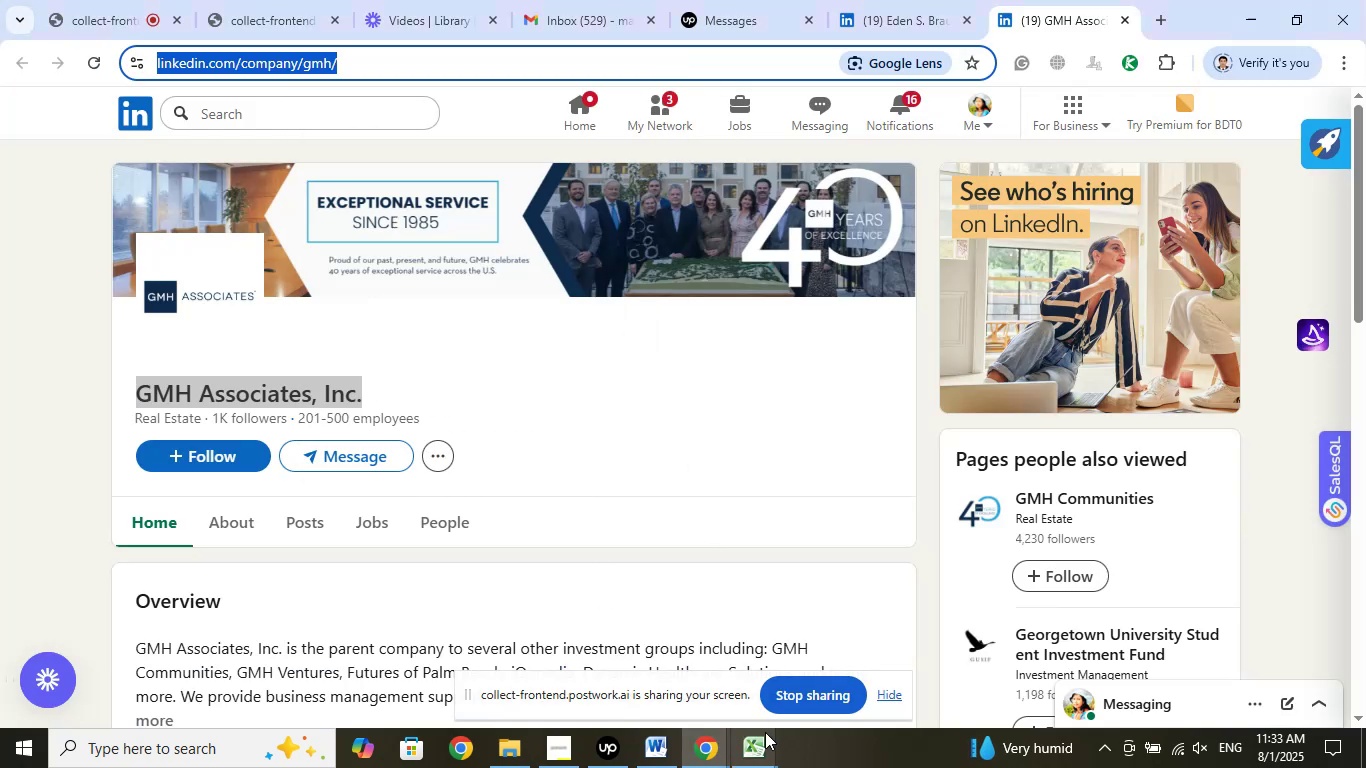 
left_click([765, 735])
 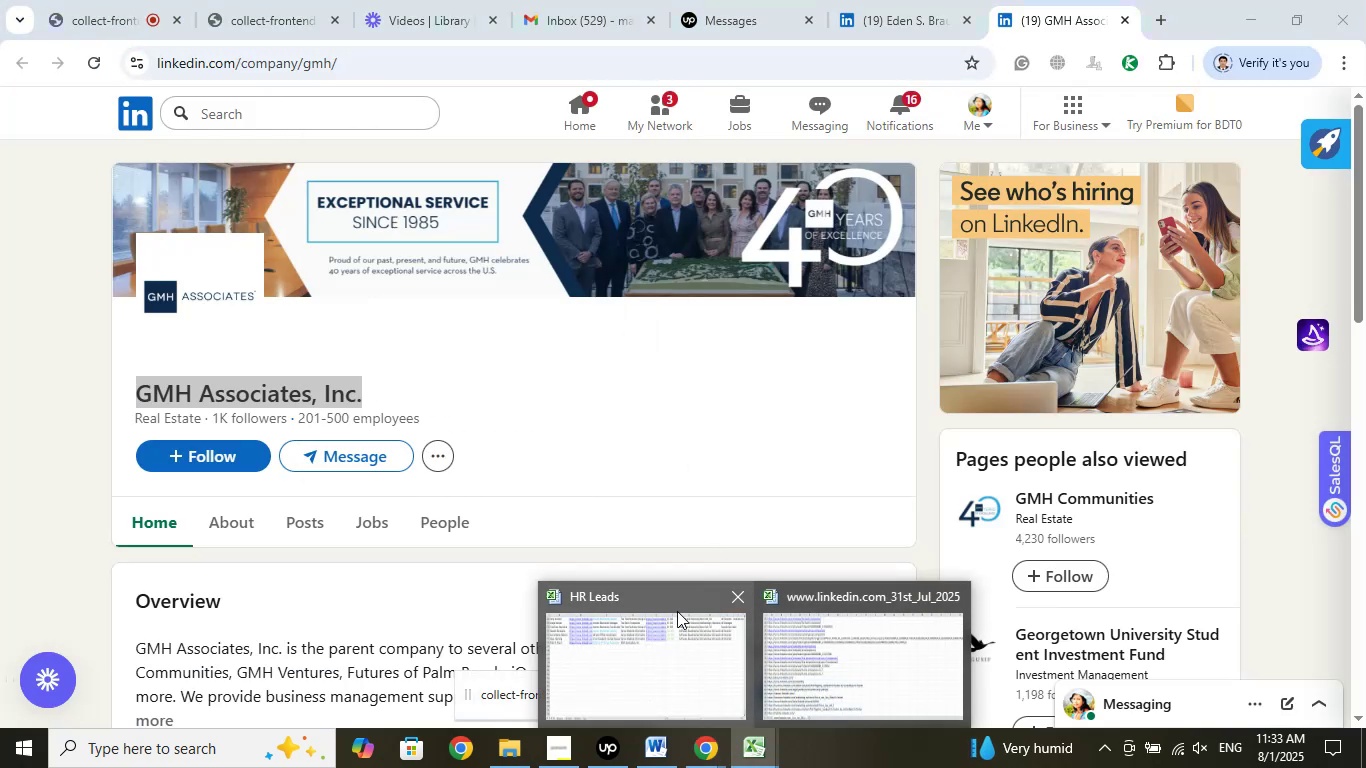 
left_click([677, 620])
 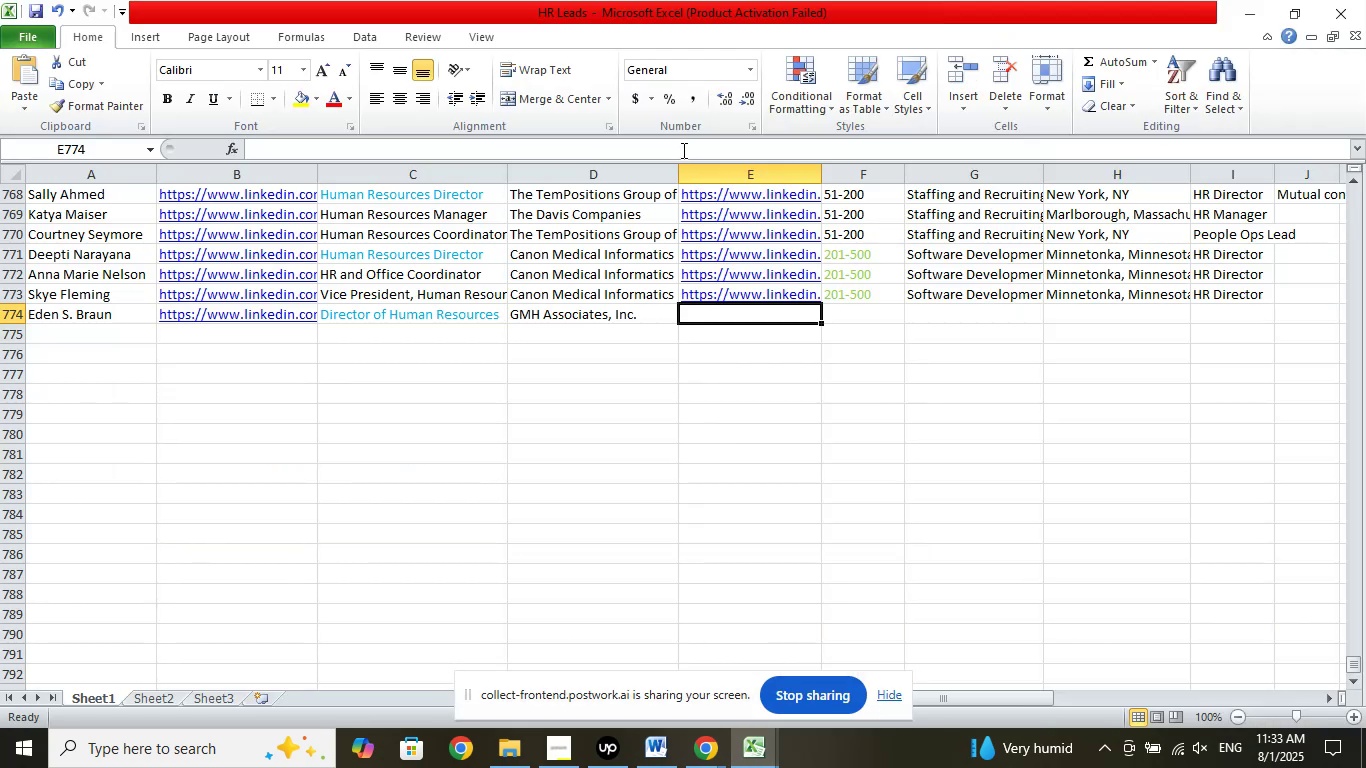 
left_click([687, 146])
 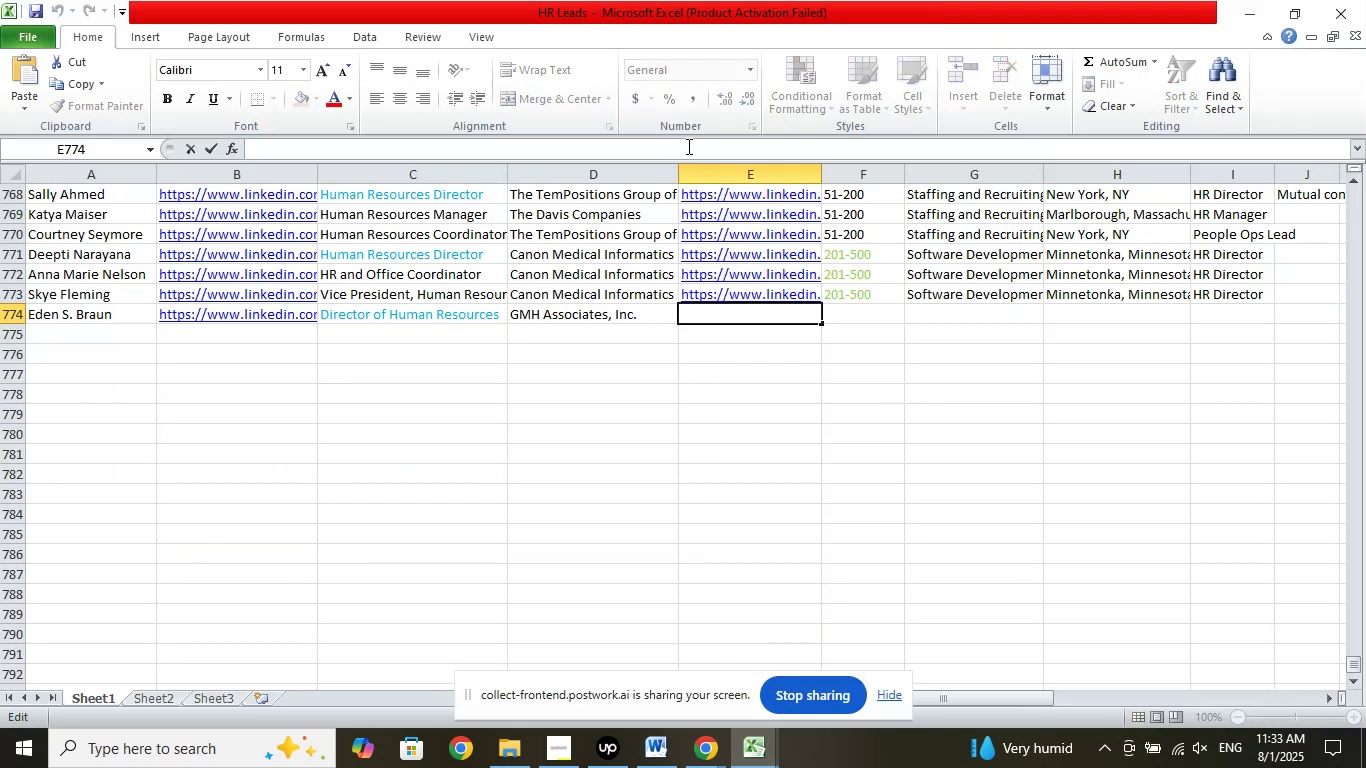 
right_click([687, 146])
 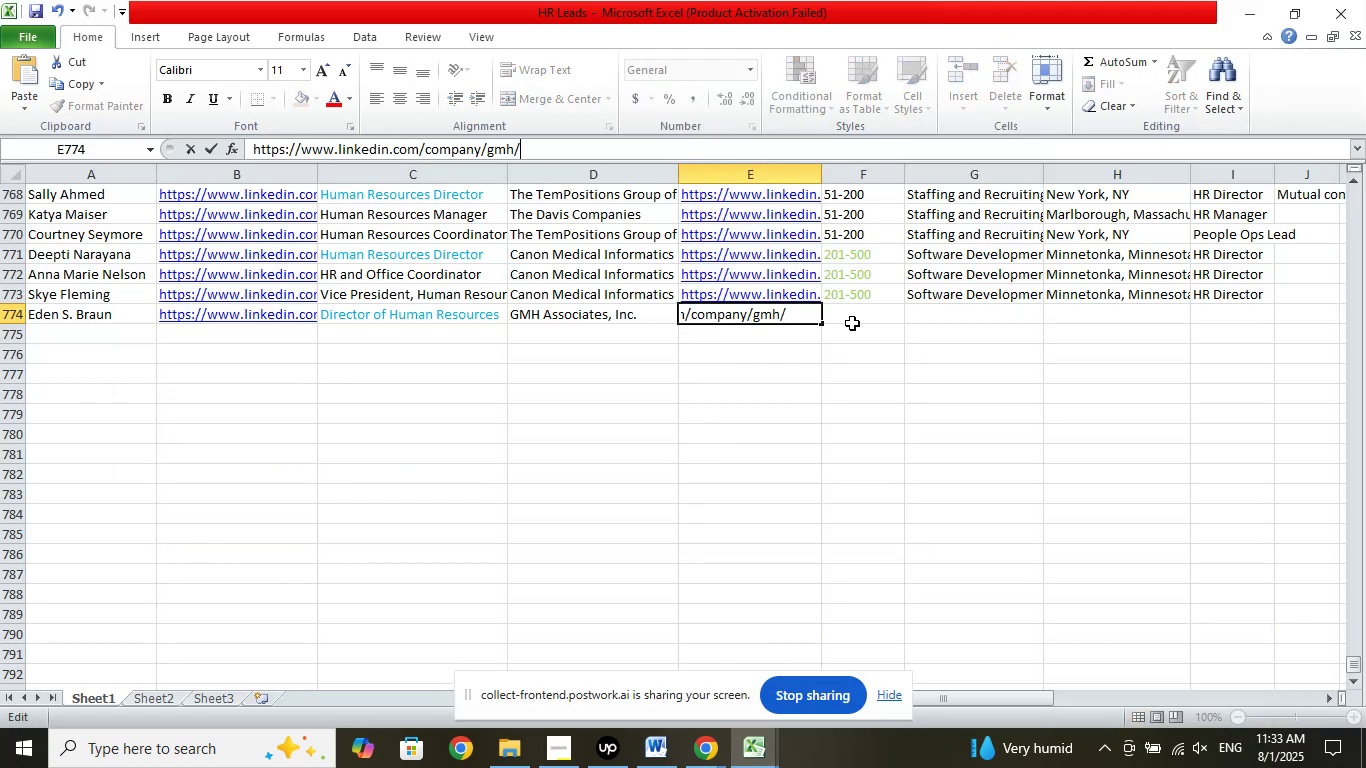 
left_click([859, 308])
 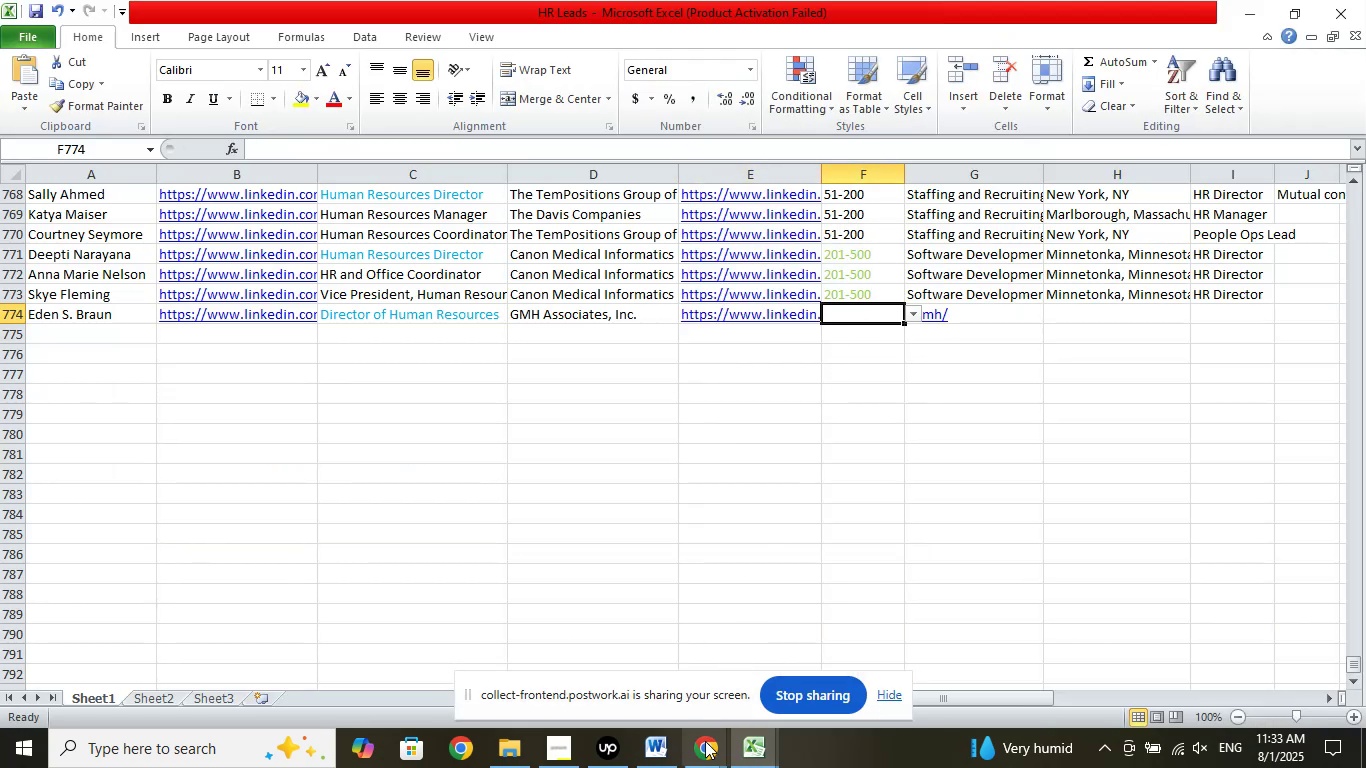 
left_click([705, 745])
 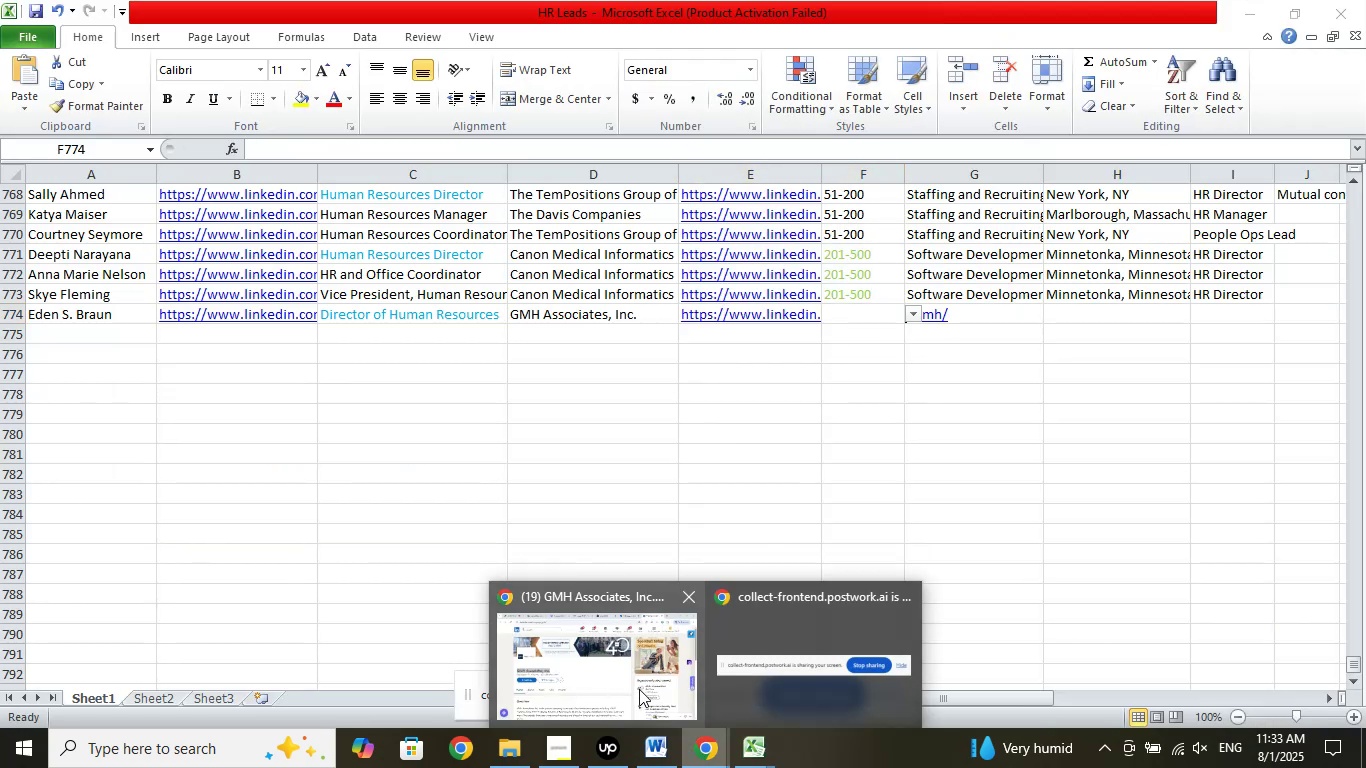 
left_click([639, 689])
 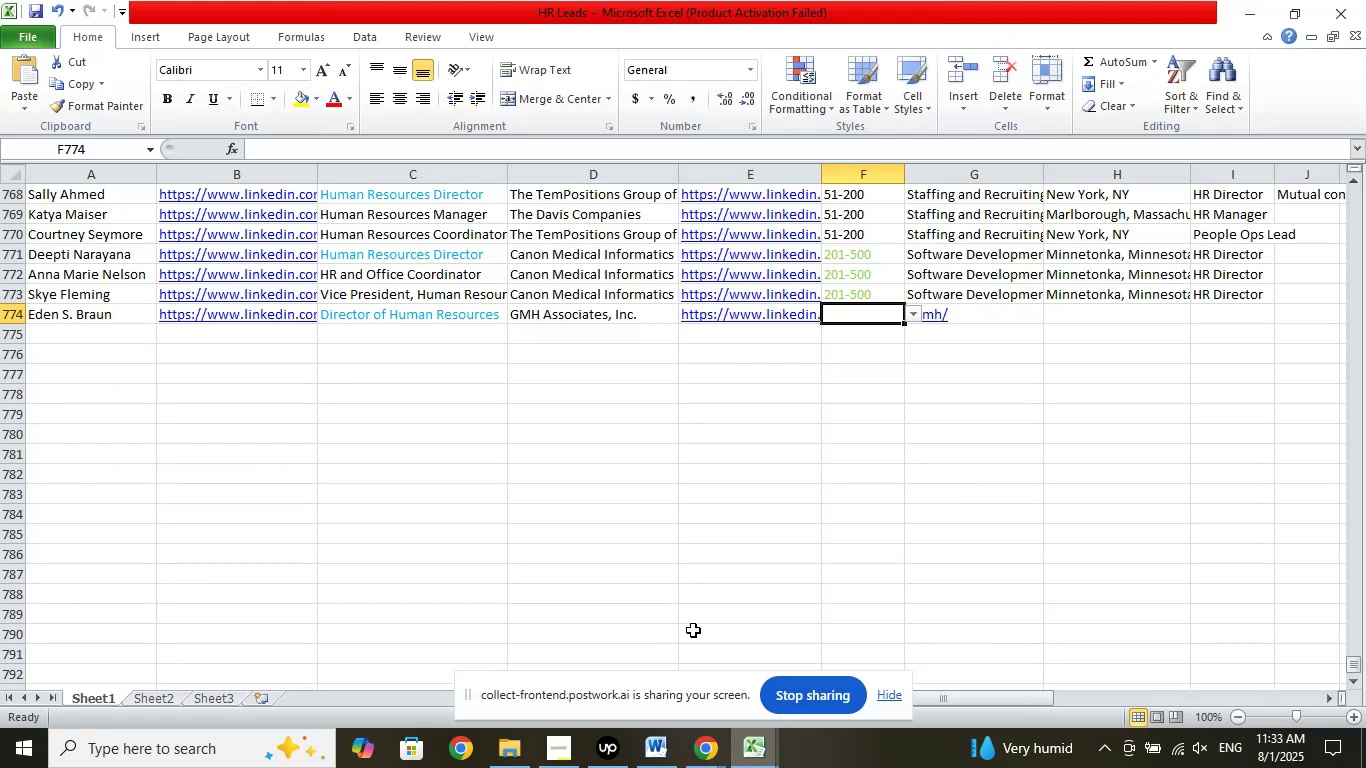 
left_click([913, 312])
 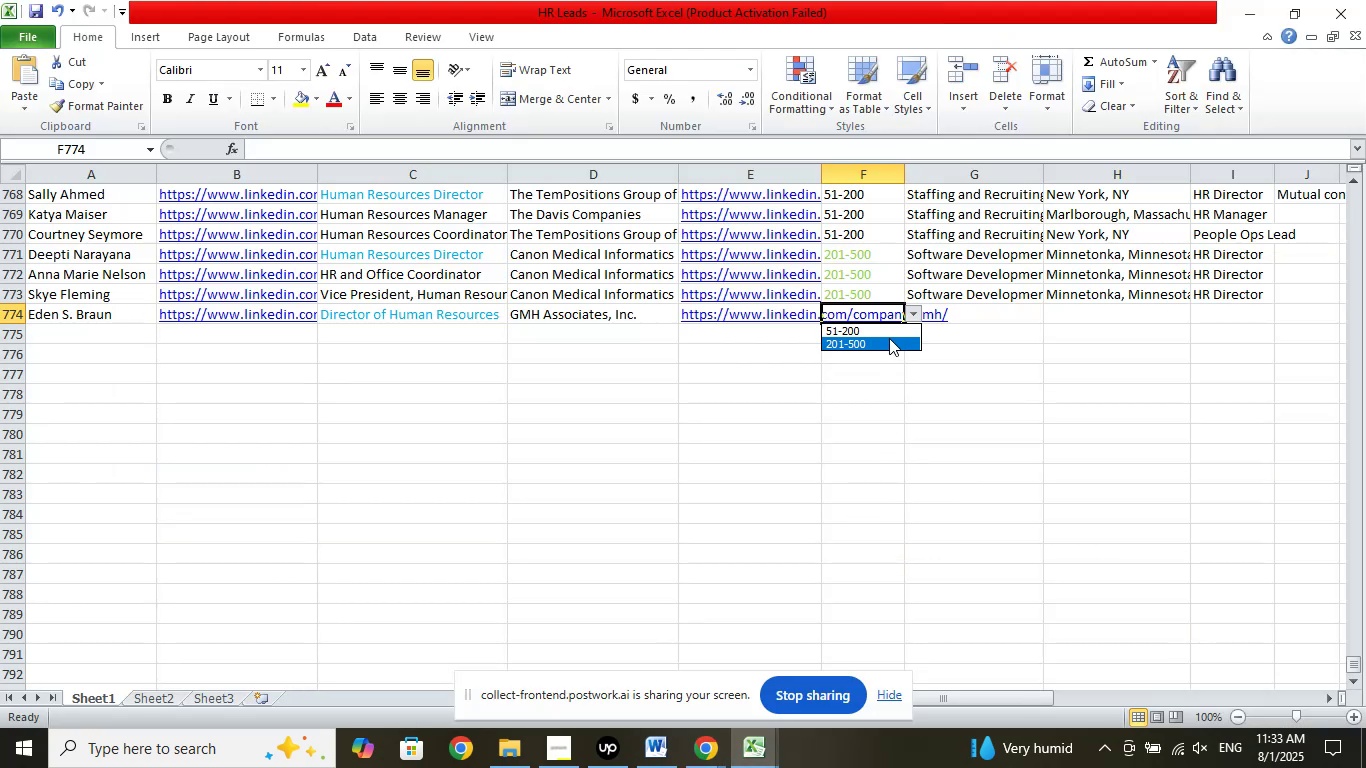 
left_click([889, 338])
 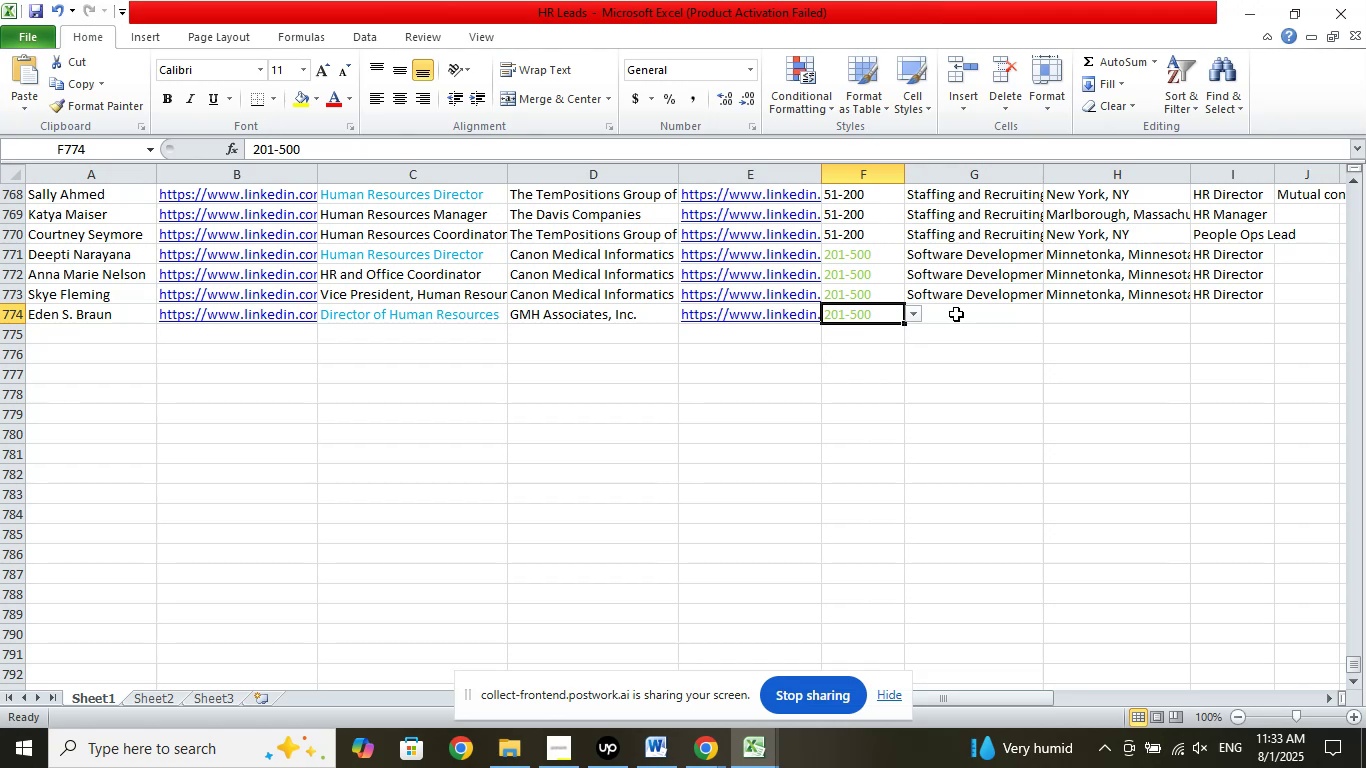 
left_click([956, 314])
 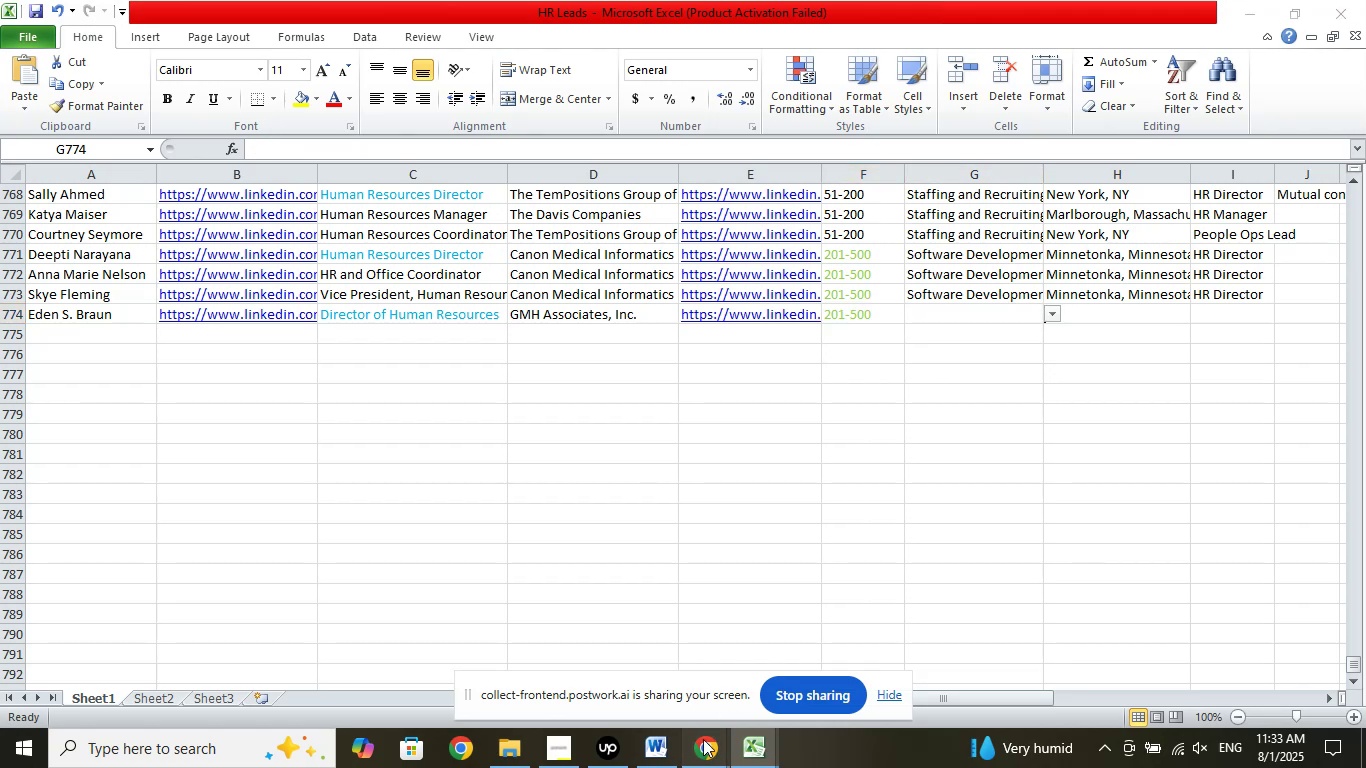 
left_click([644, 659])
 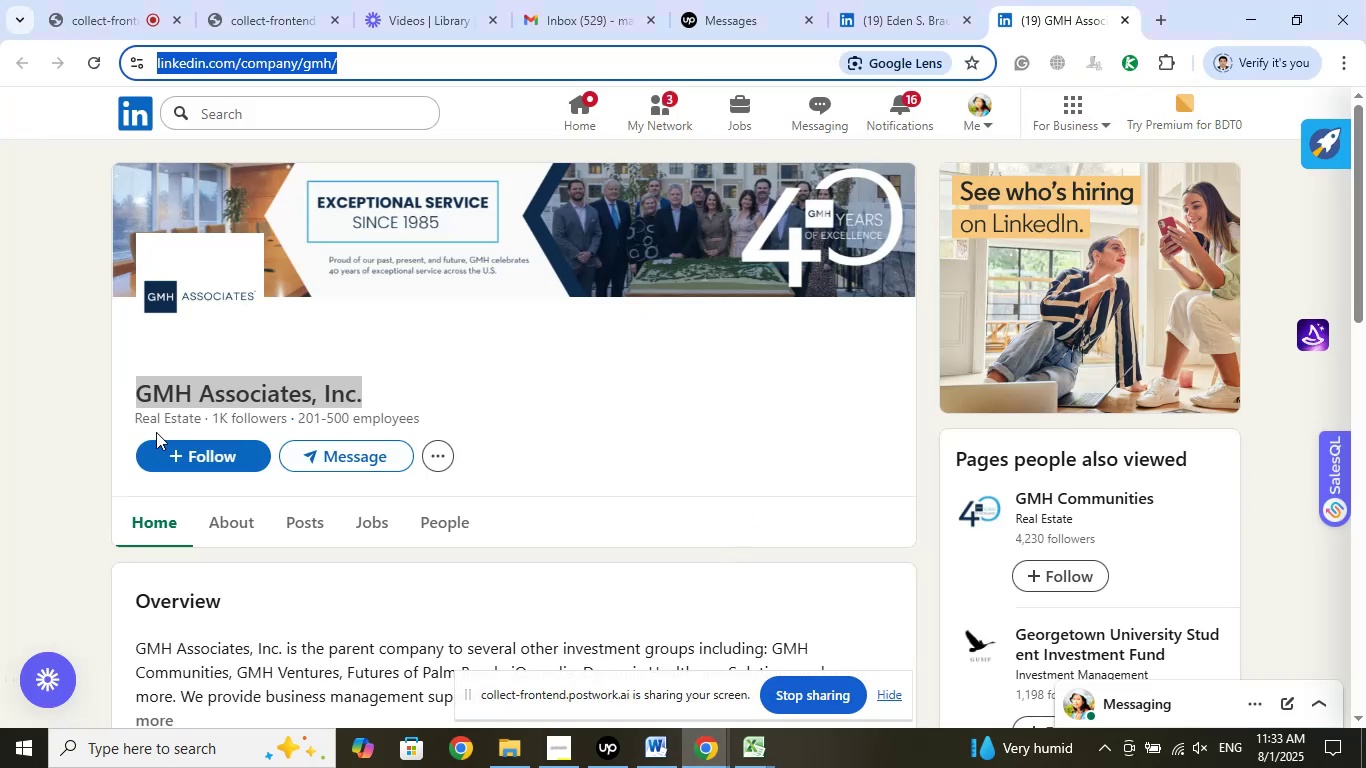 
wait(10.27)
 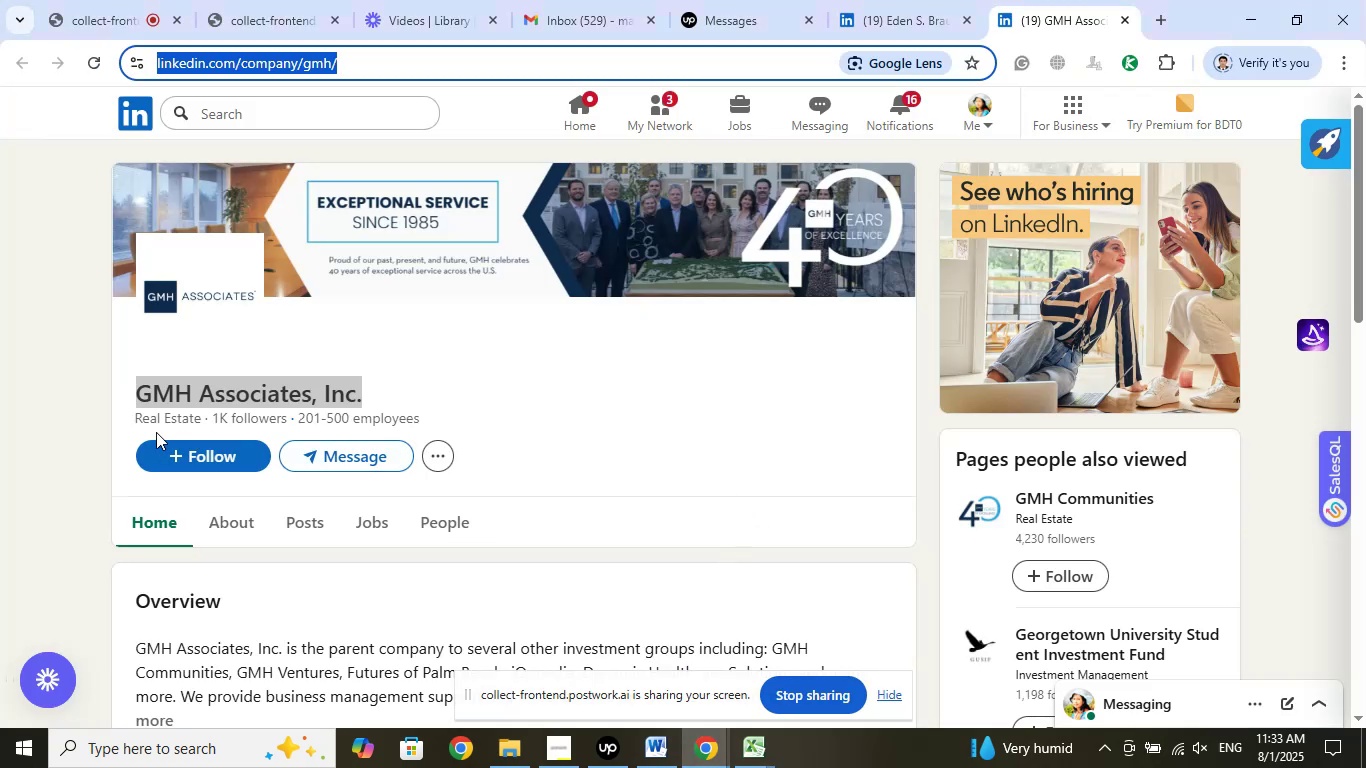 
left_click([721, 674])
 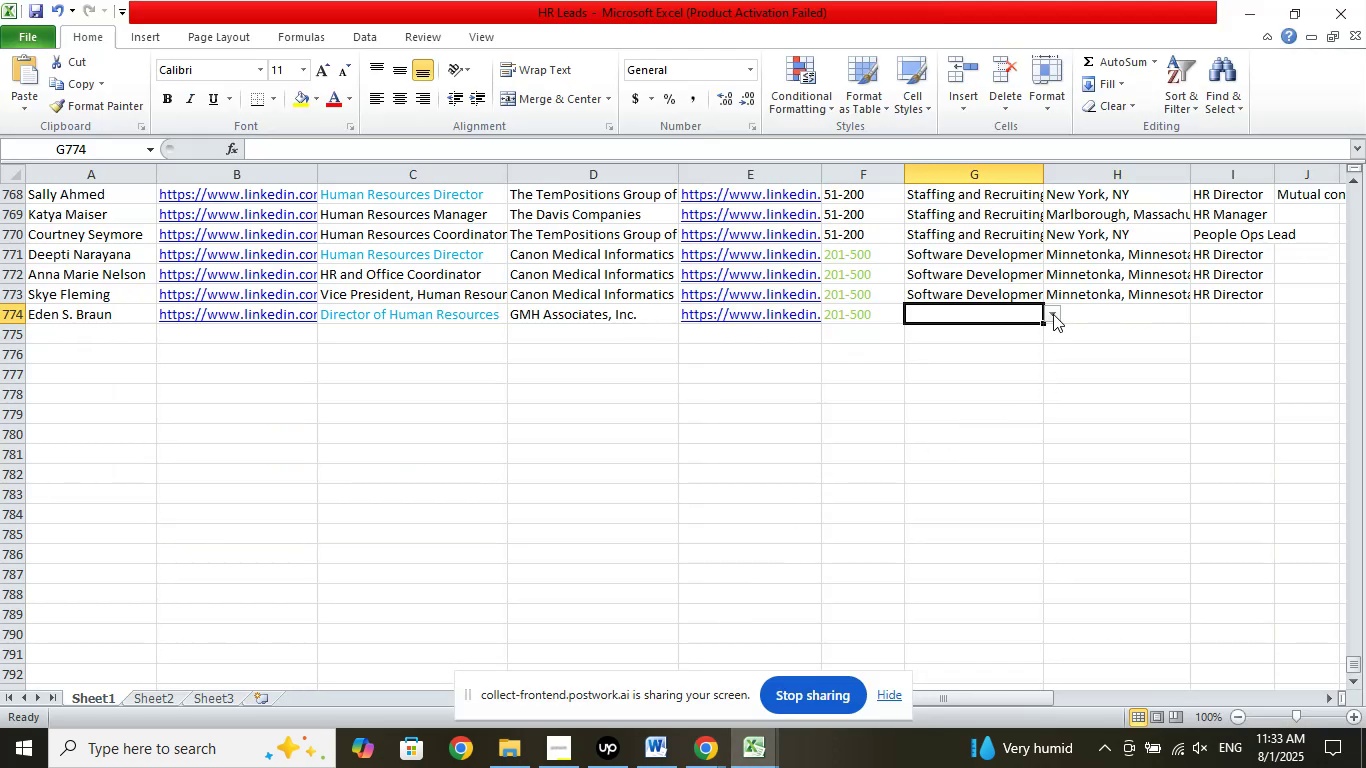 
left_click([1054, 313])
 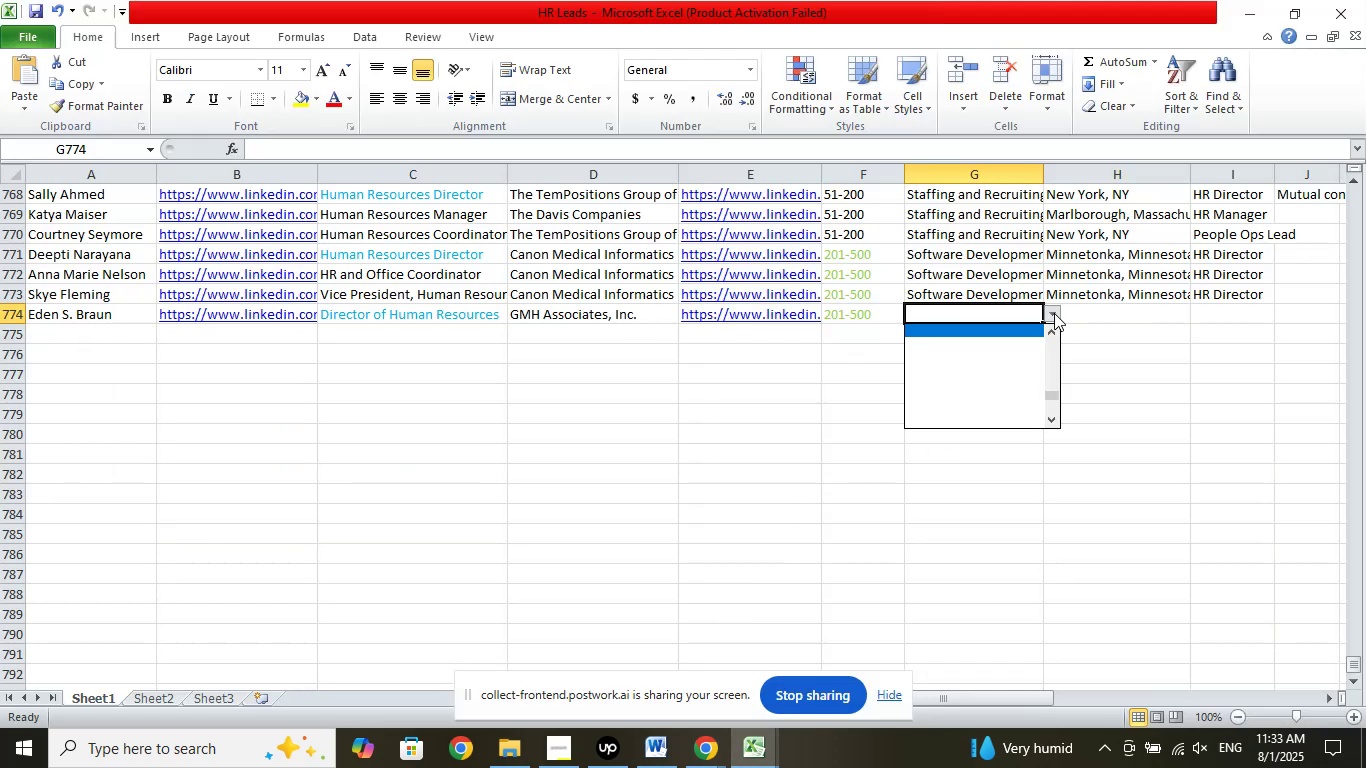 
wait(5.84)
 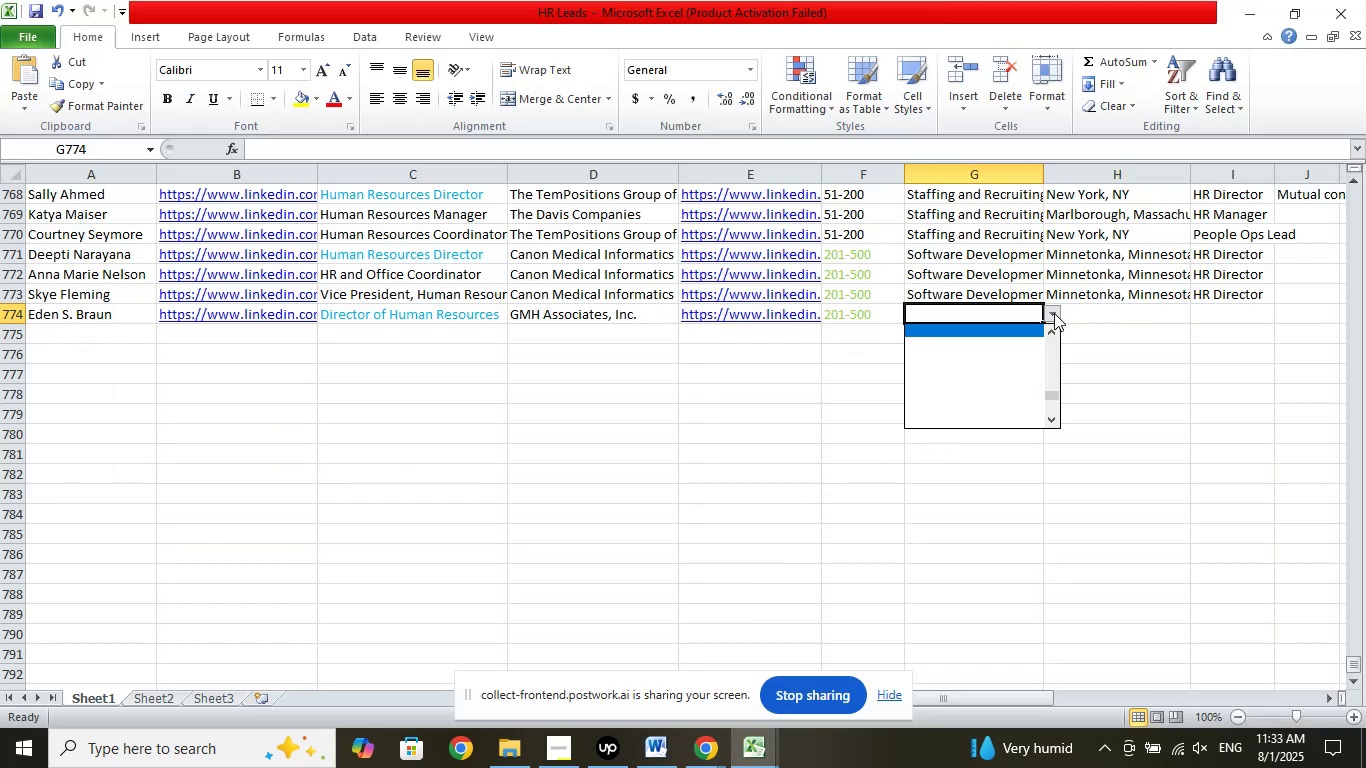 
key(ArrowUp)
 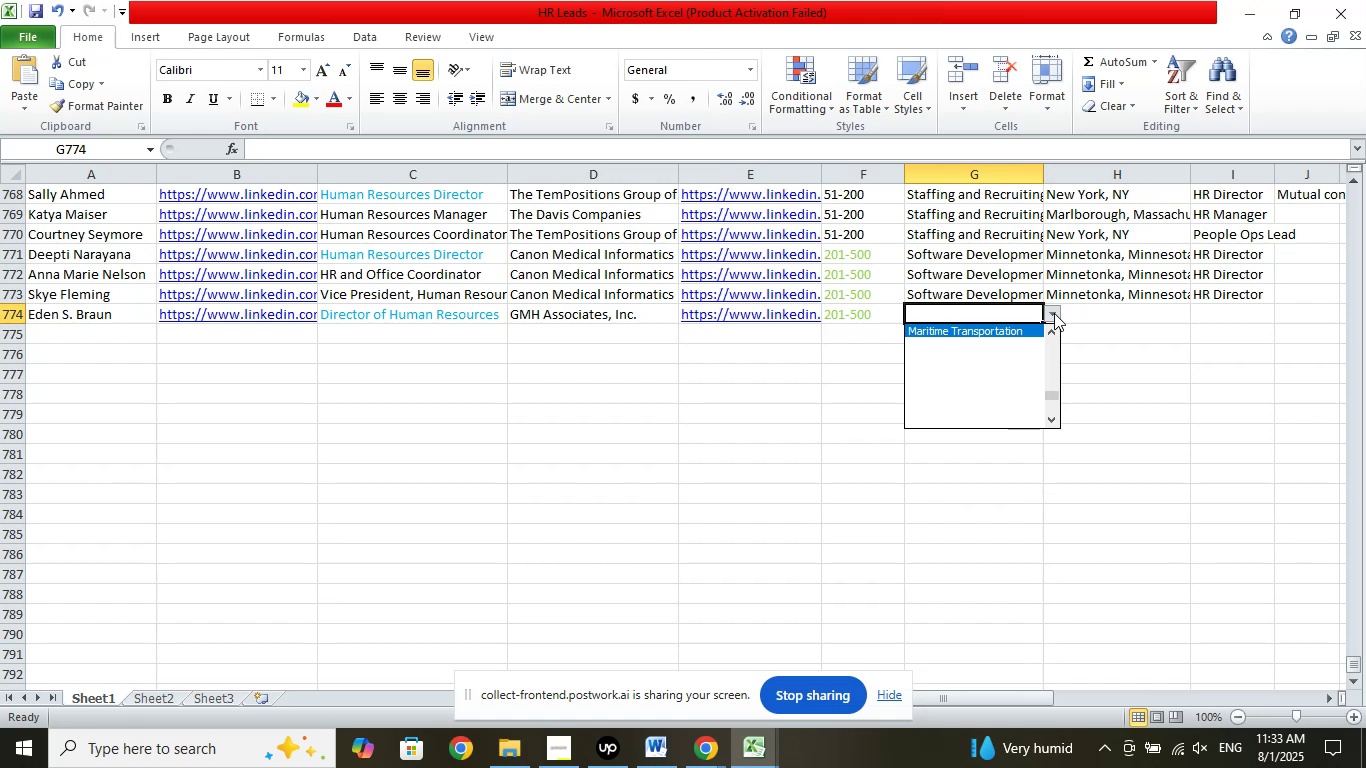 
key(ArrowUp)
 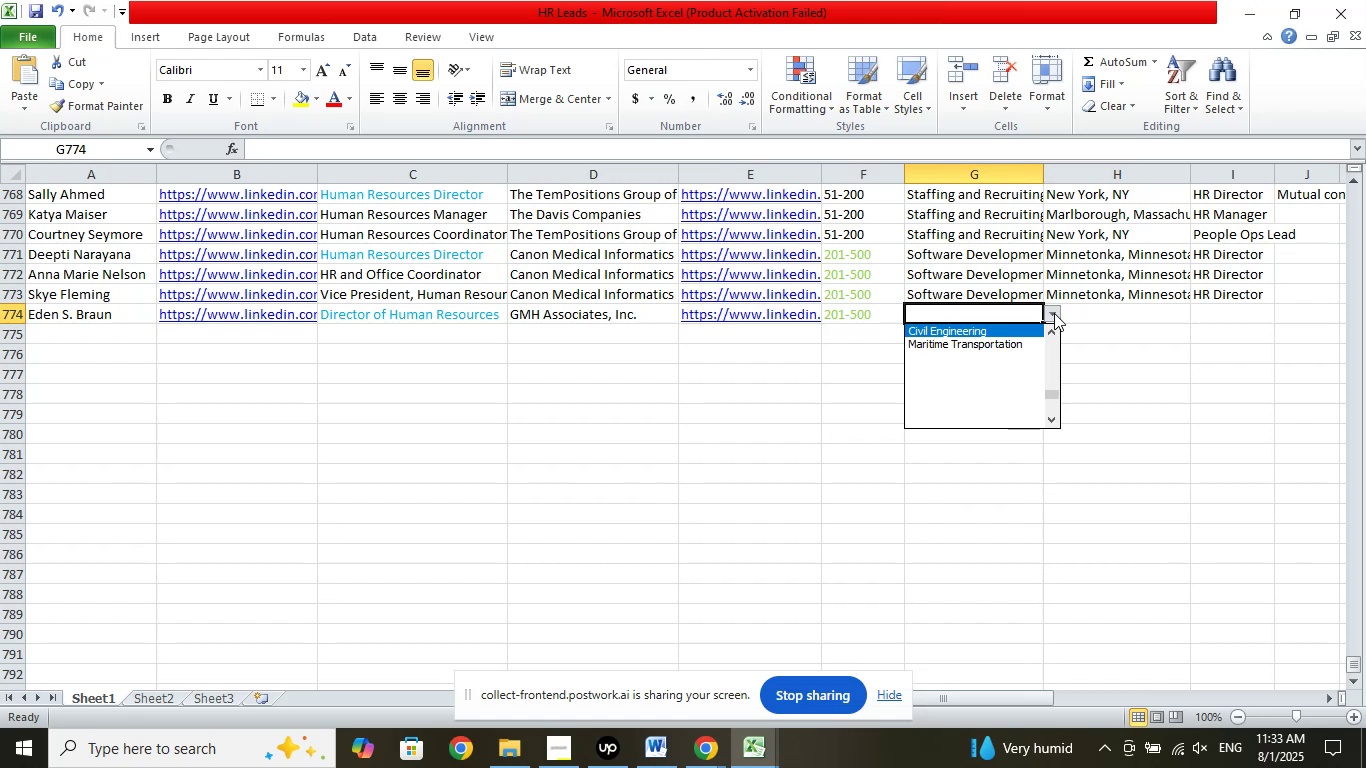 
key(ArrowUp)
 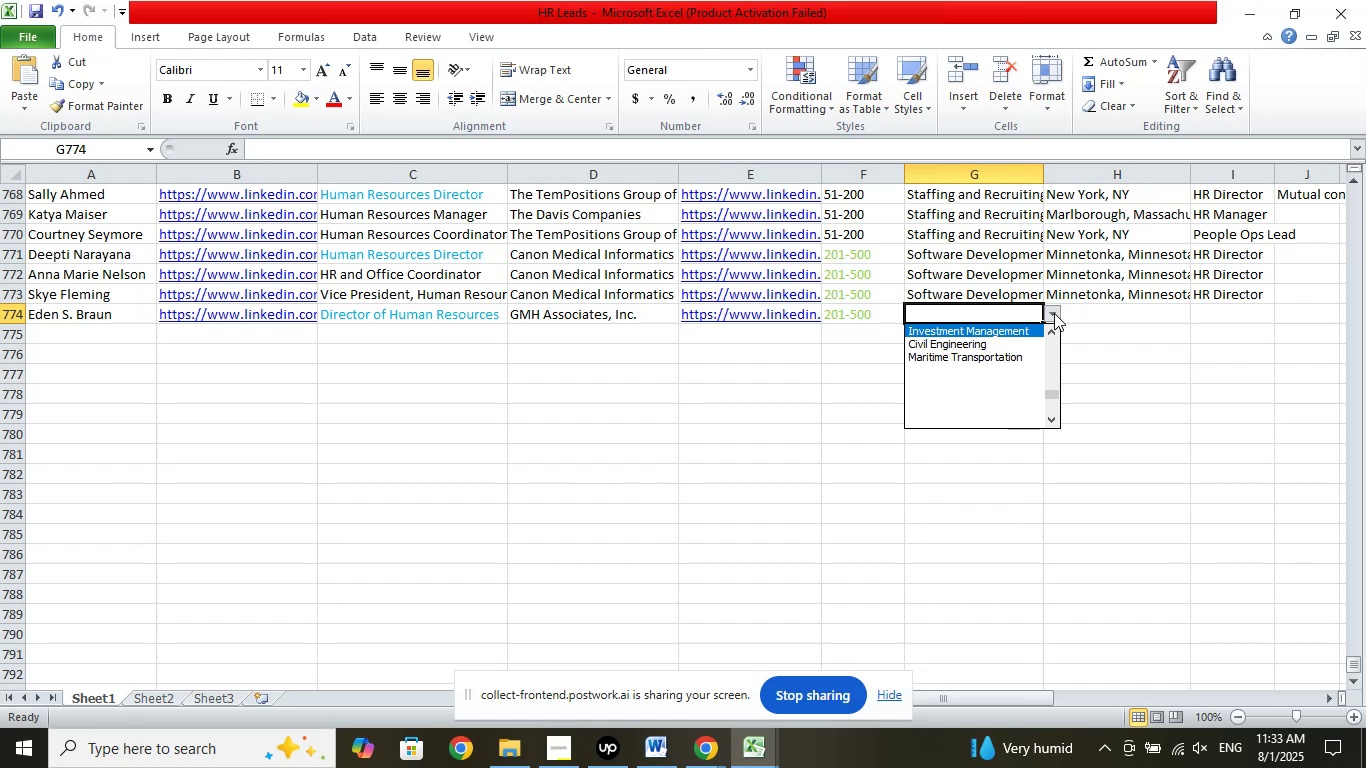 
key(ArrowUp)
 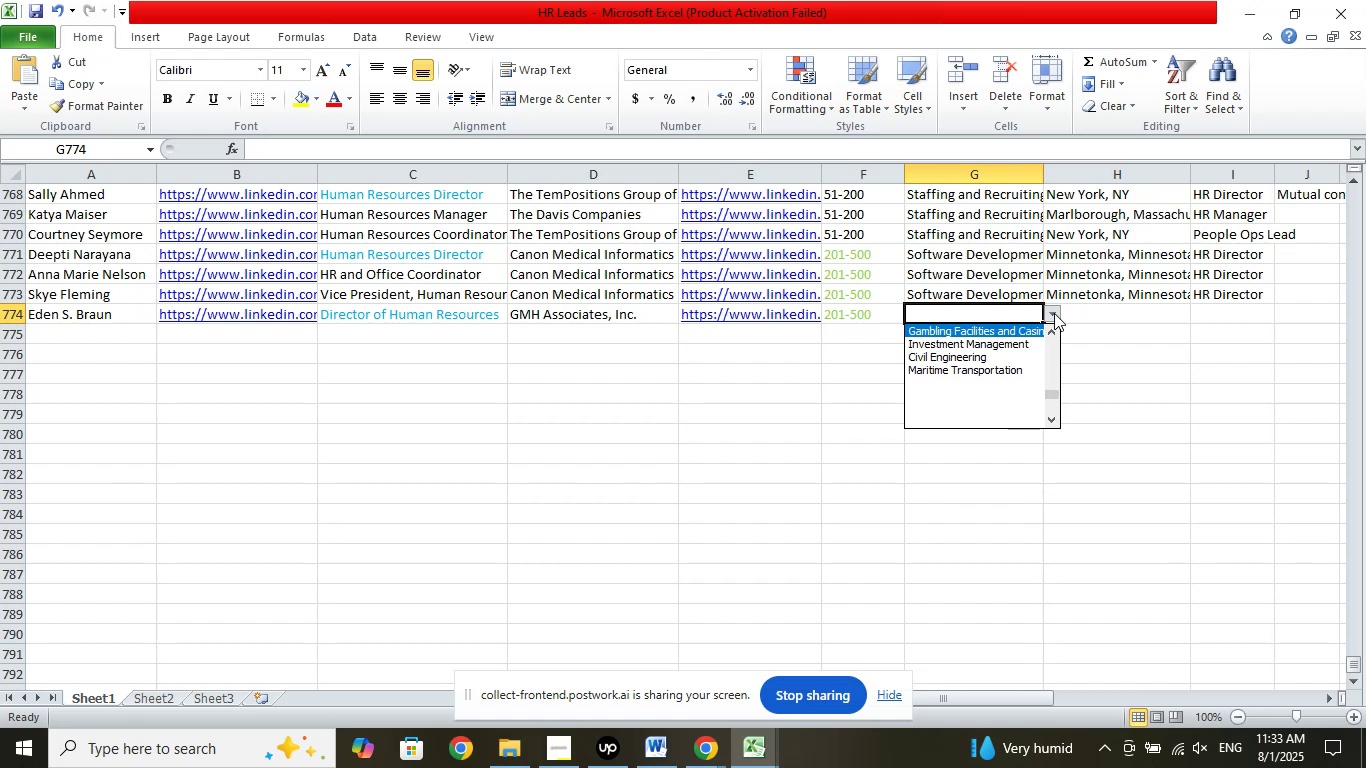 
key(ArrowUp)
 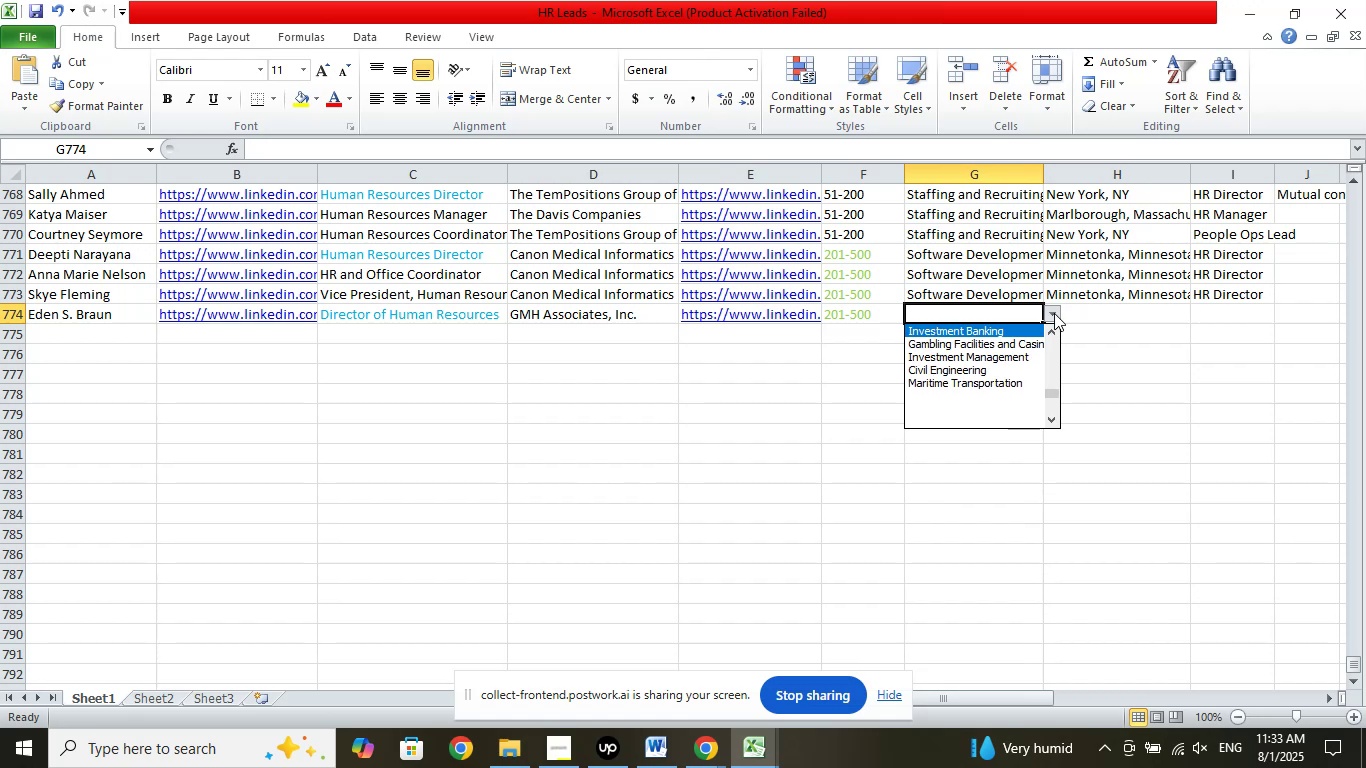 
key(ArrowUp)
 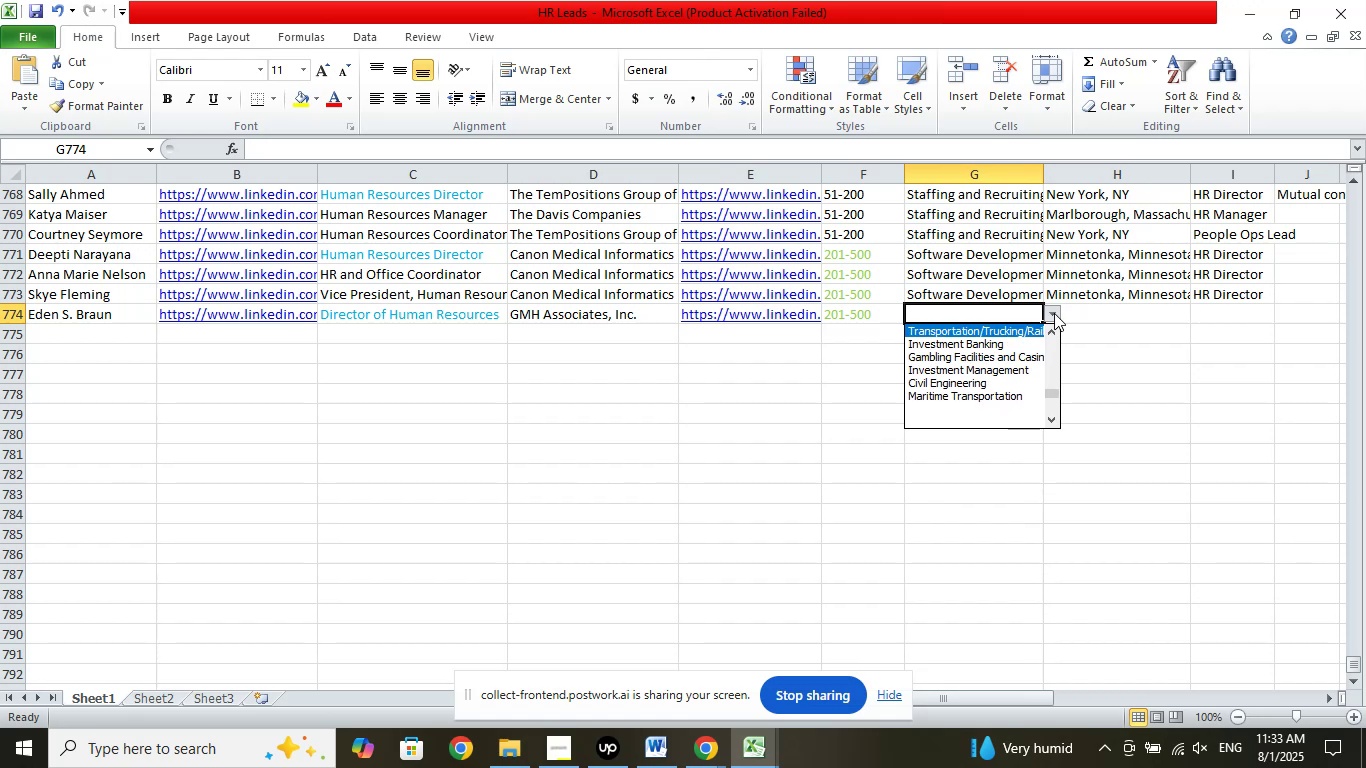 
key(ArrowUp)
 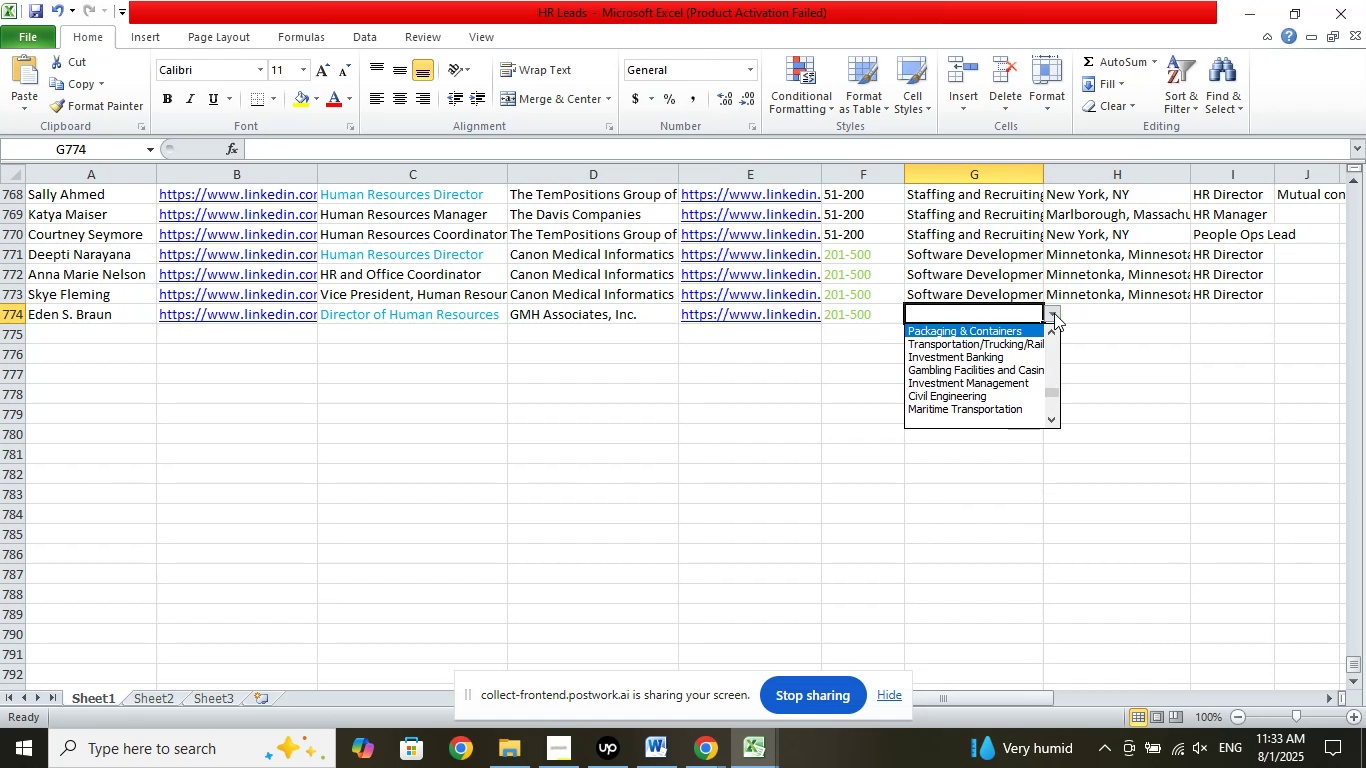 
key(ArrowUp)
 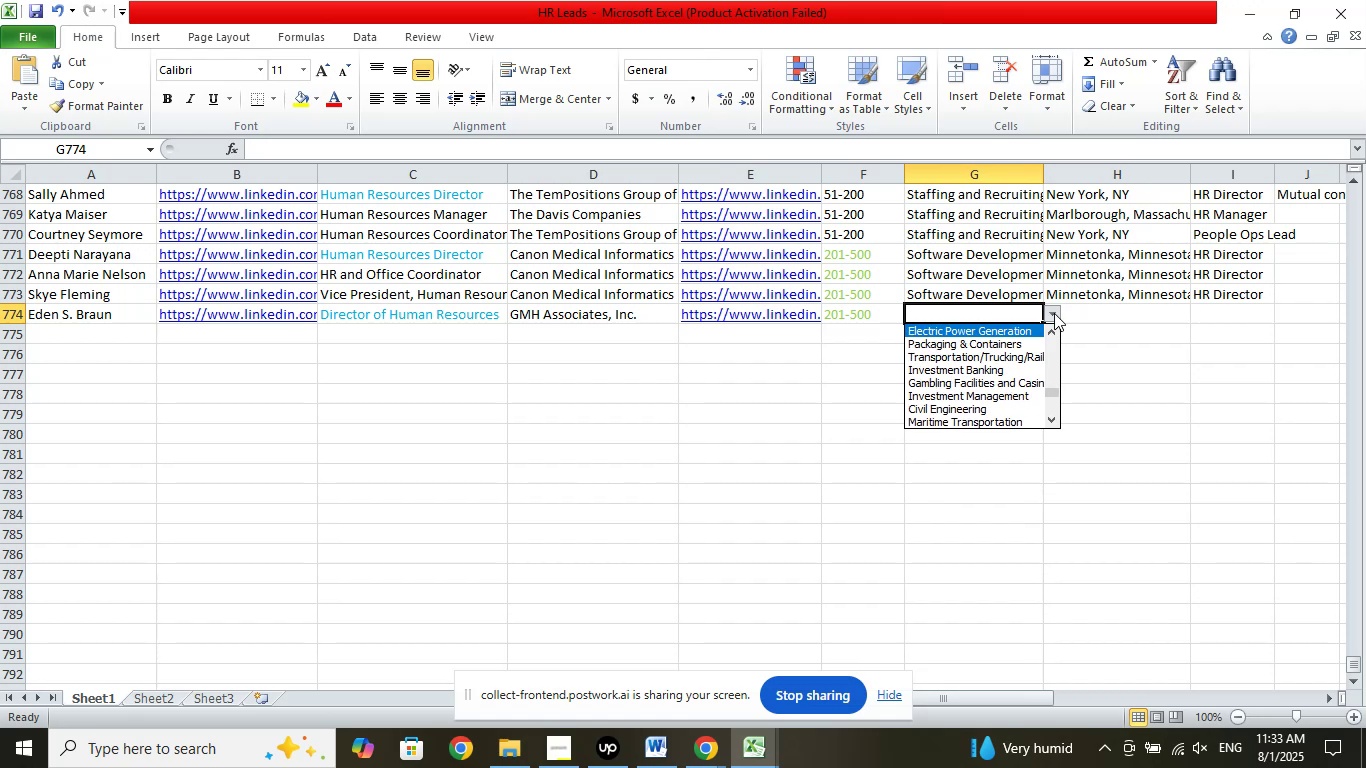 
key(ArrowUp)
 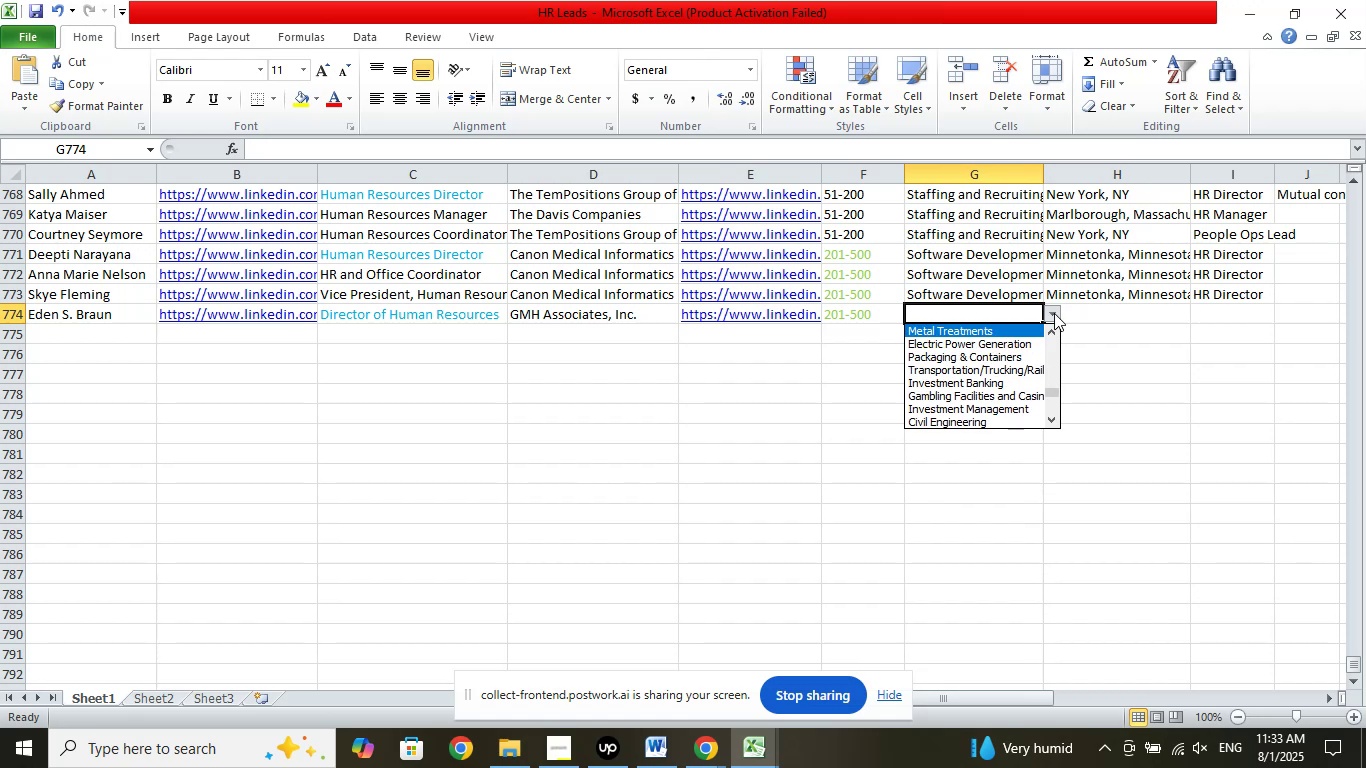 
key(ArrowUp)
 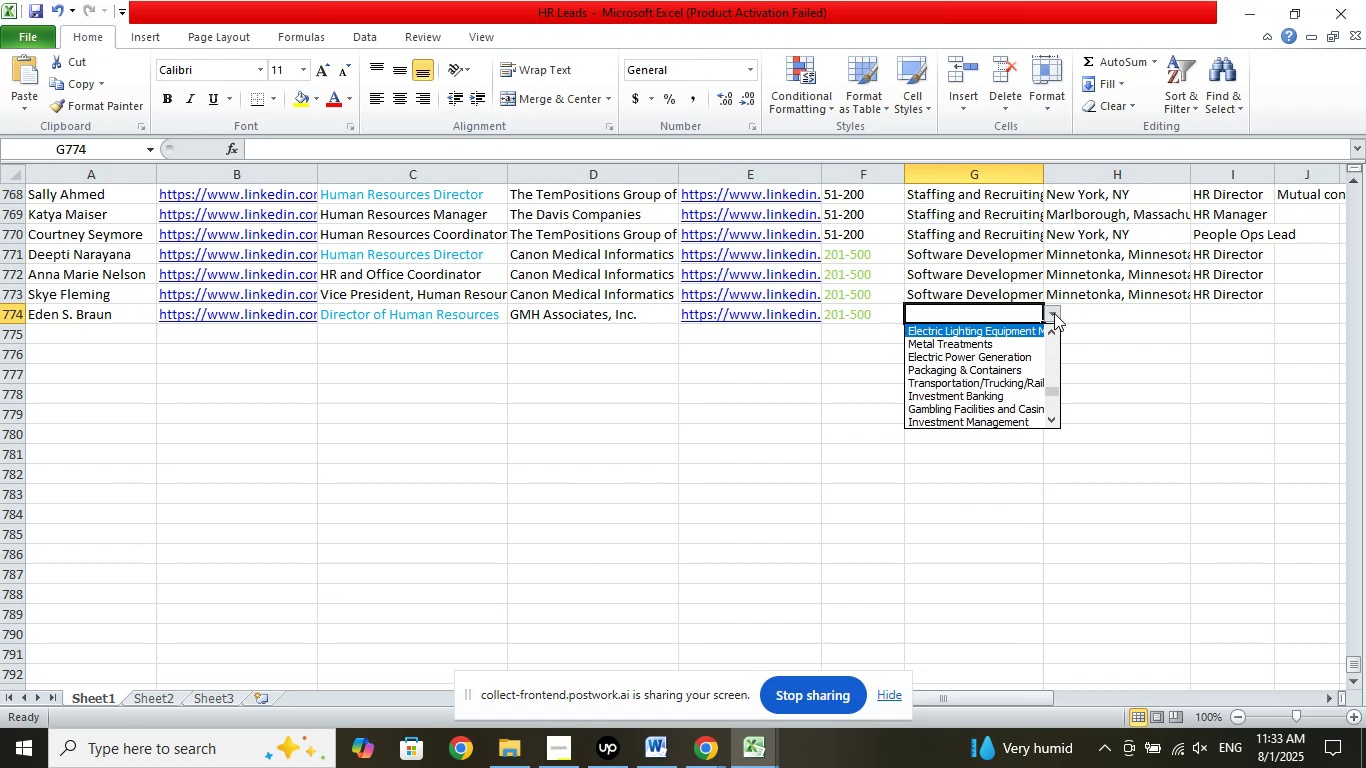 
key(ArrowUp)
 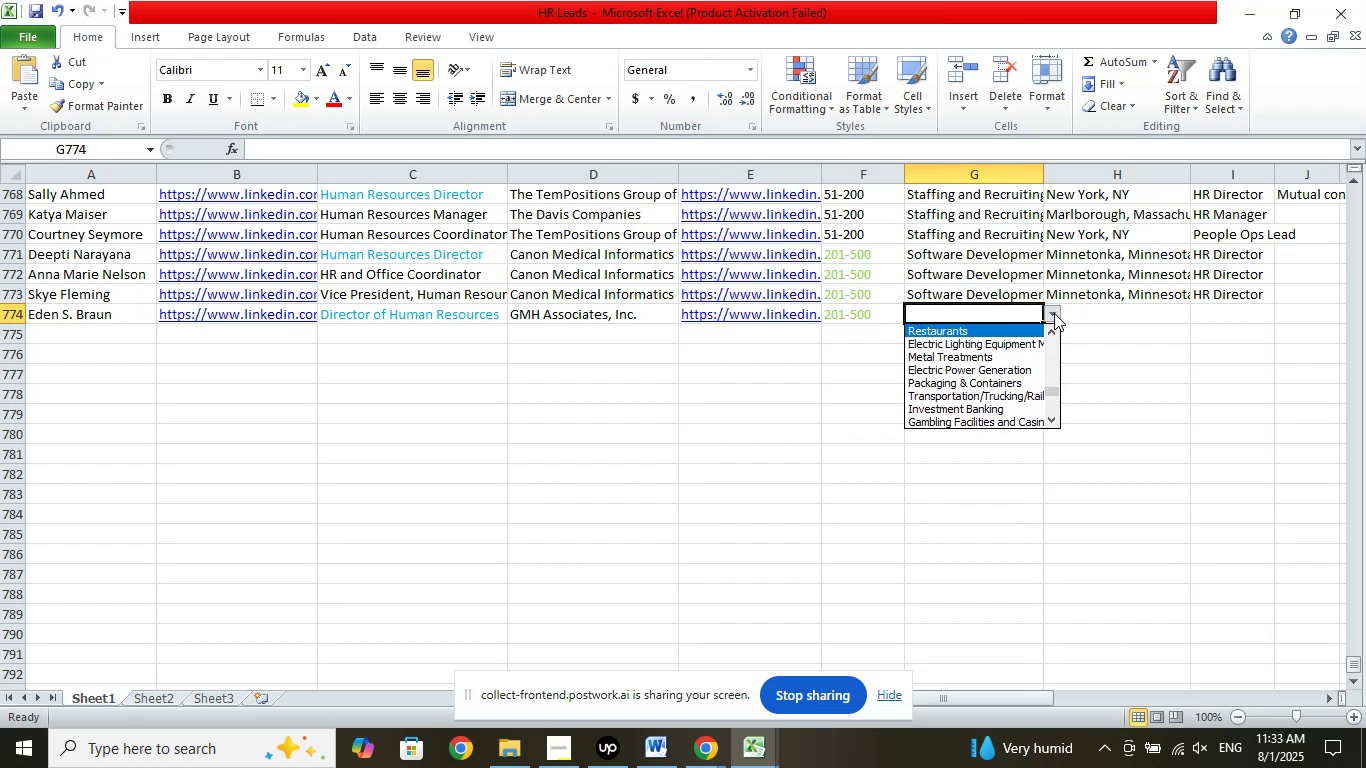 
key(ArrowUp)
 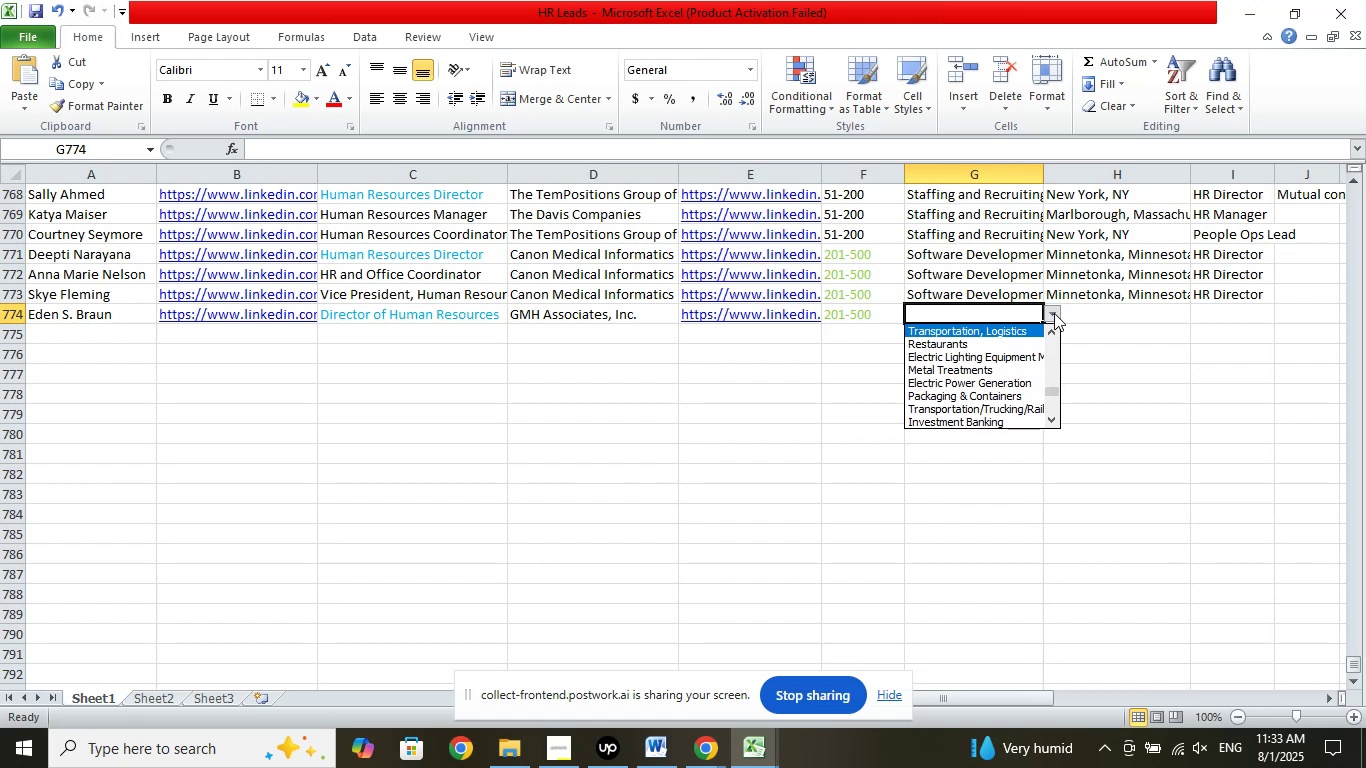 
key(ArrowUp)
 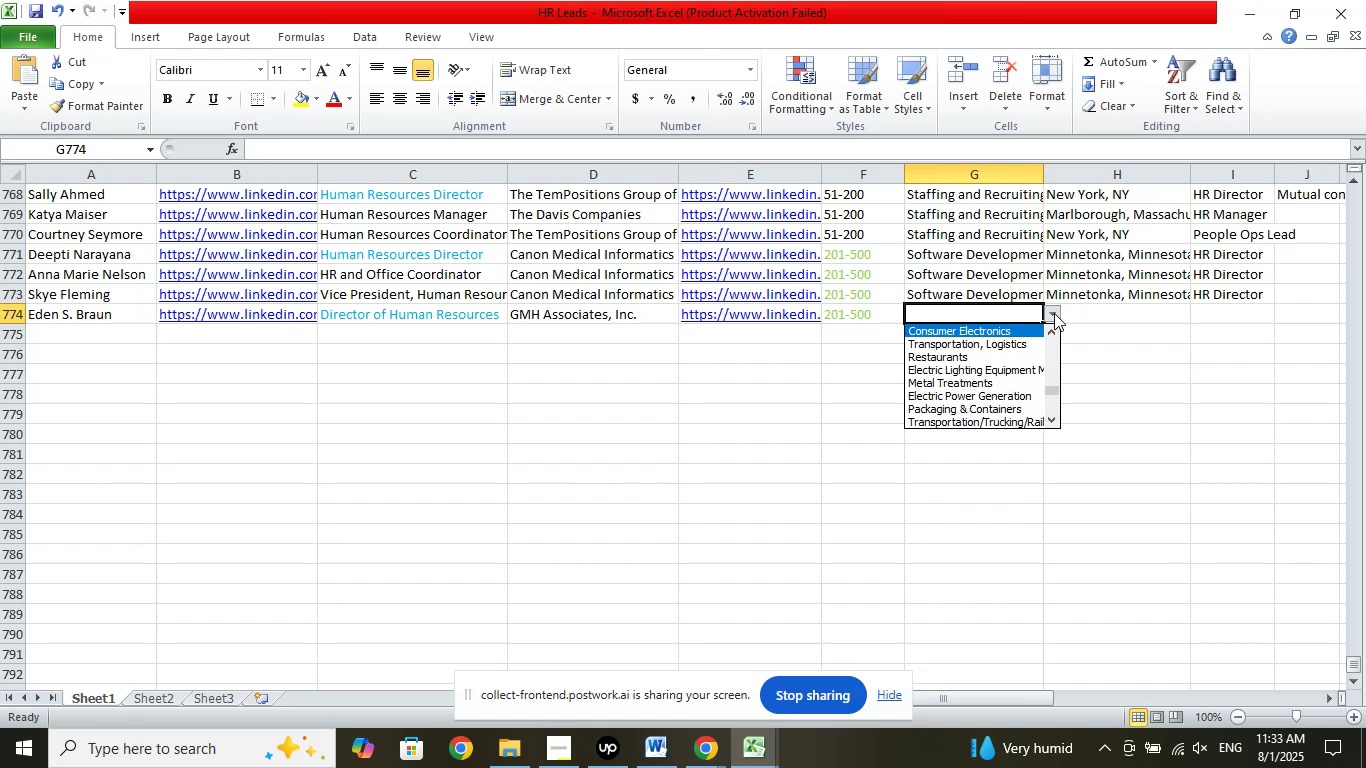 
key(ArrowUp)
 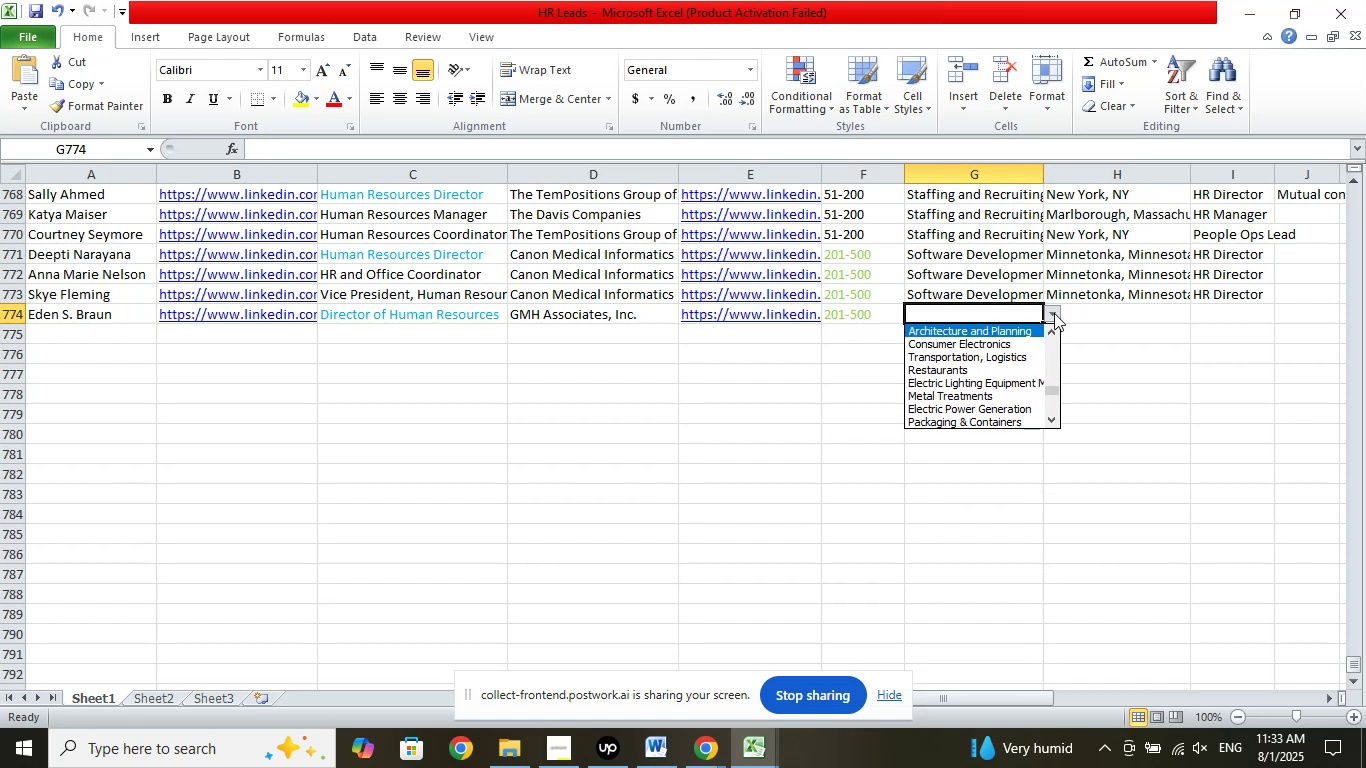 
key(ArrowUp)
 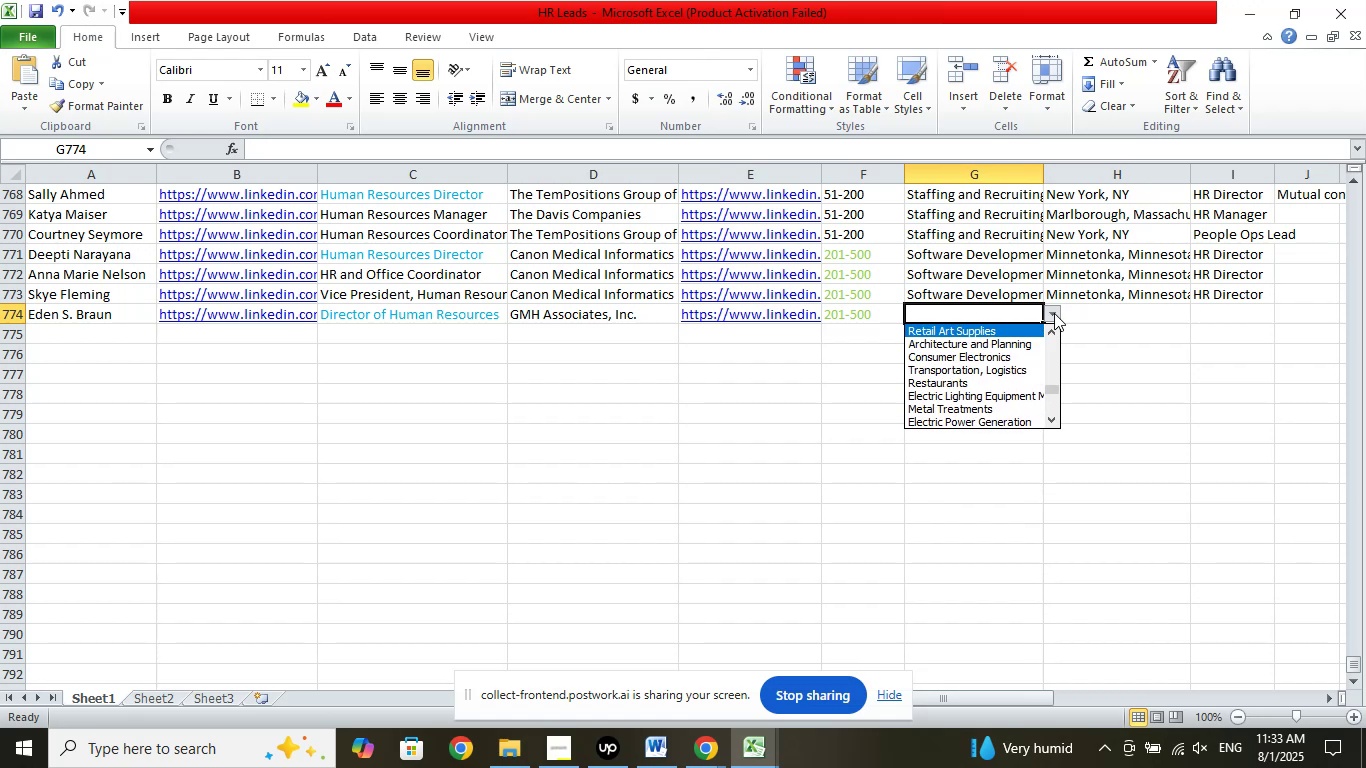 
key(ArrowUp)
 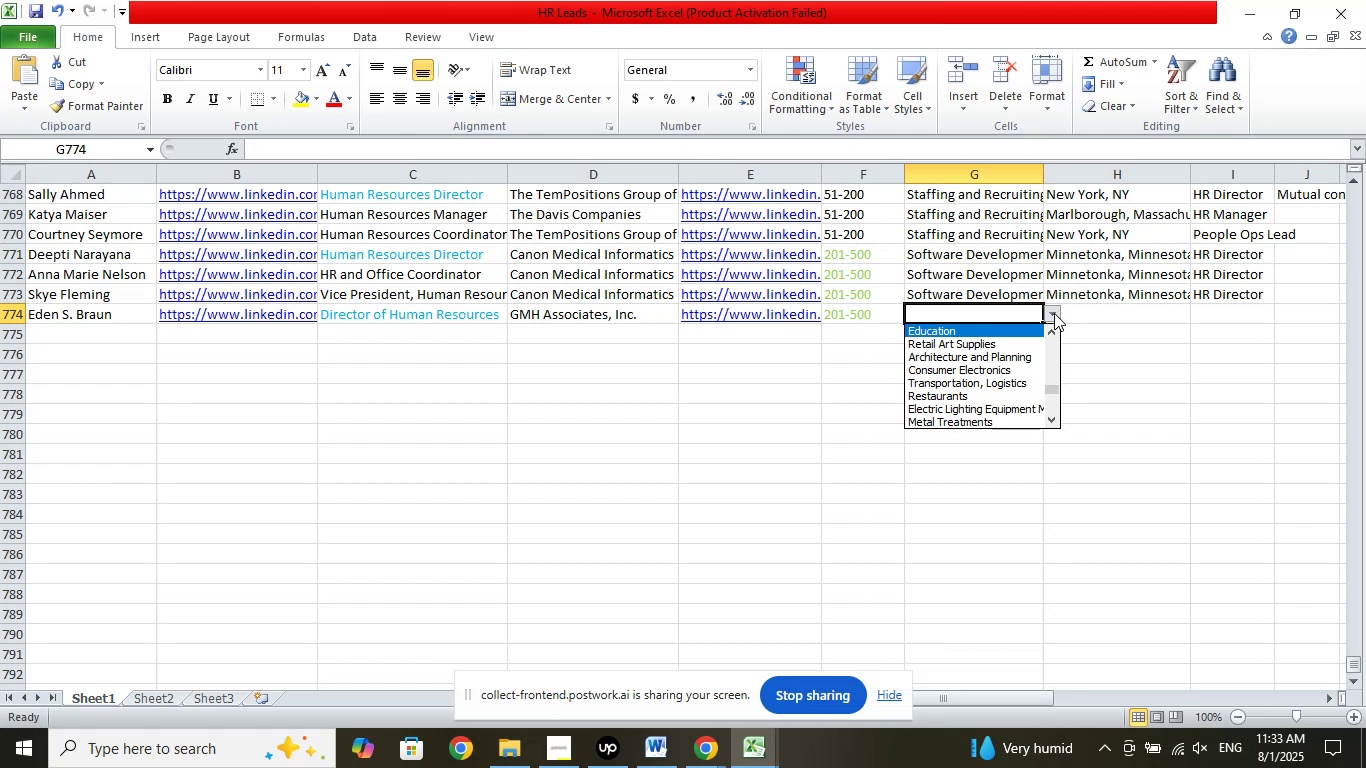 
wait(5.04)
 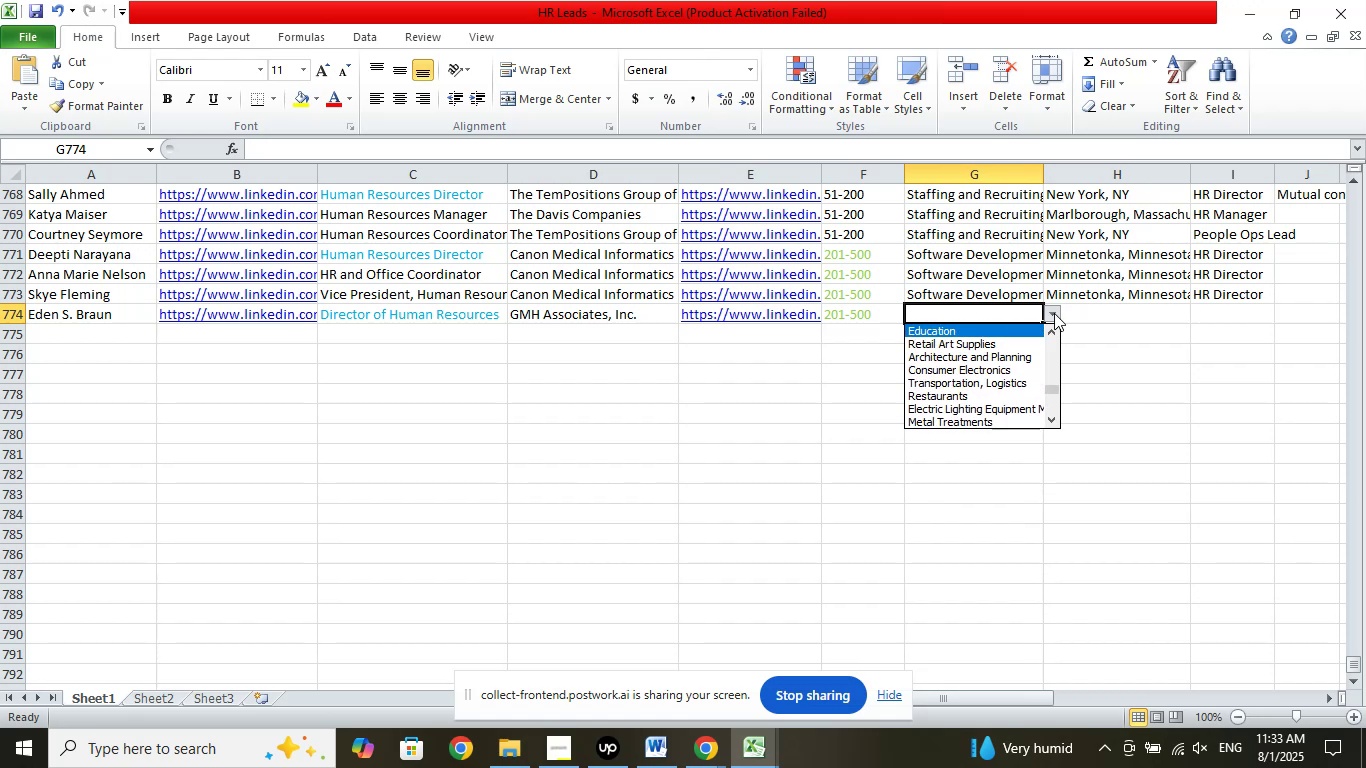 
key(ArrowUp)
 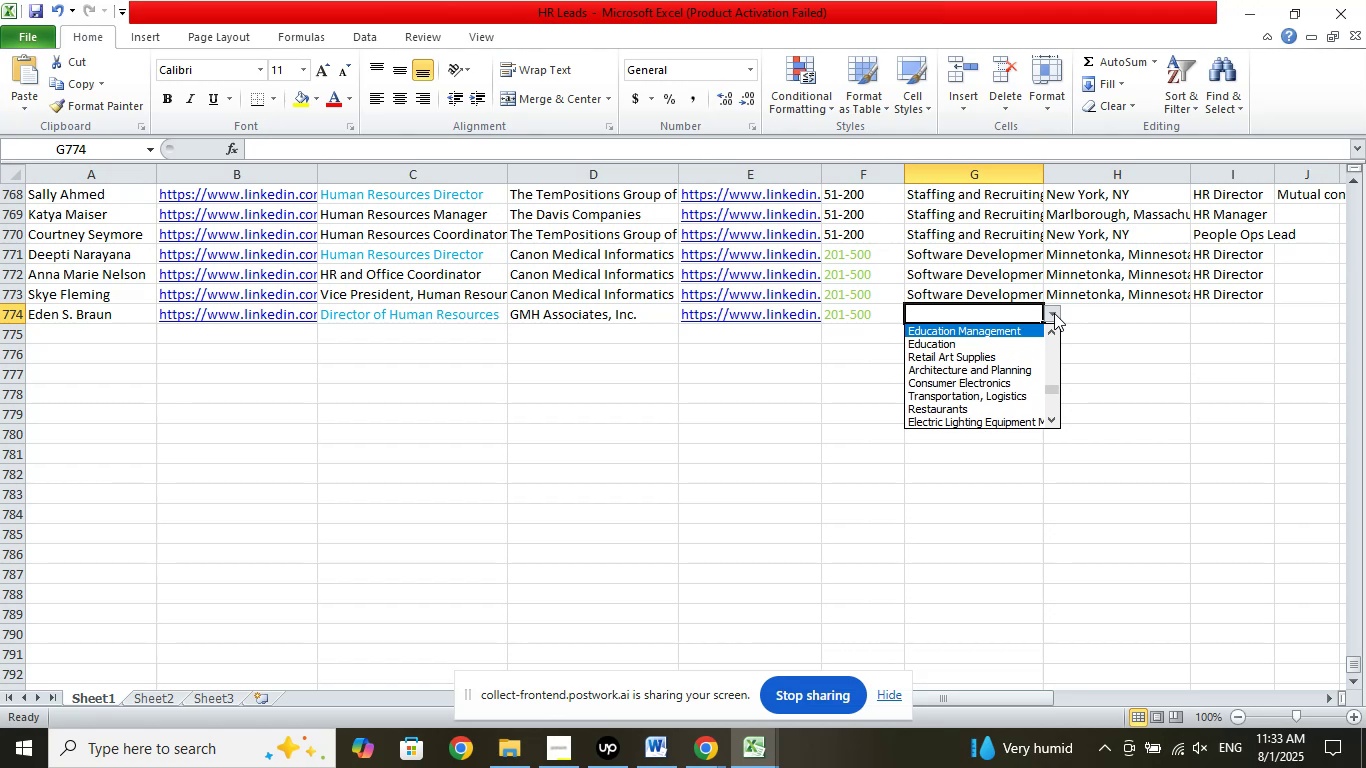 
key(ArrowUp)
 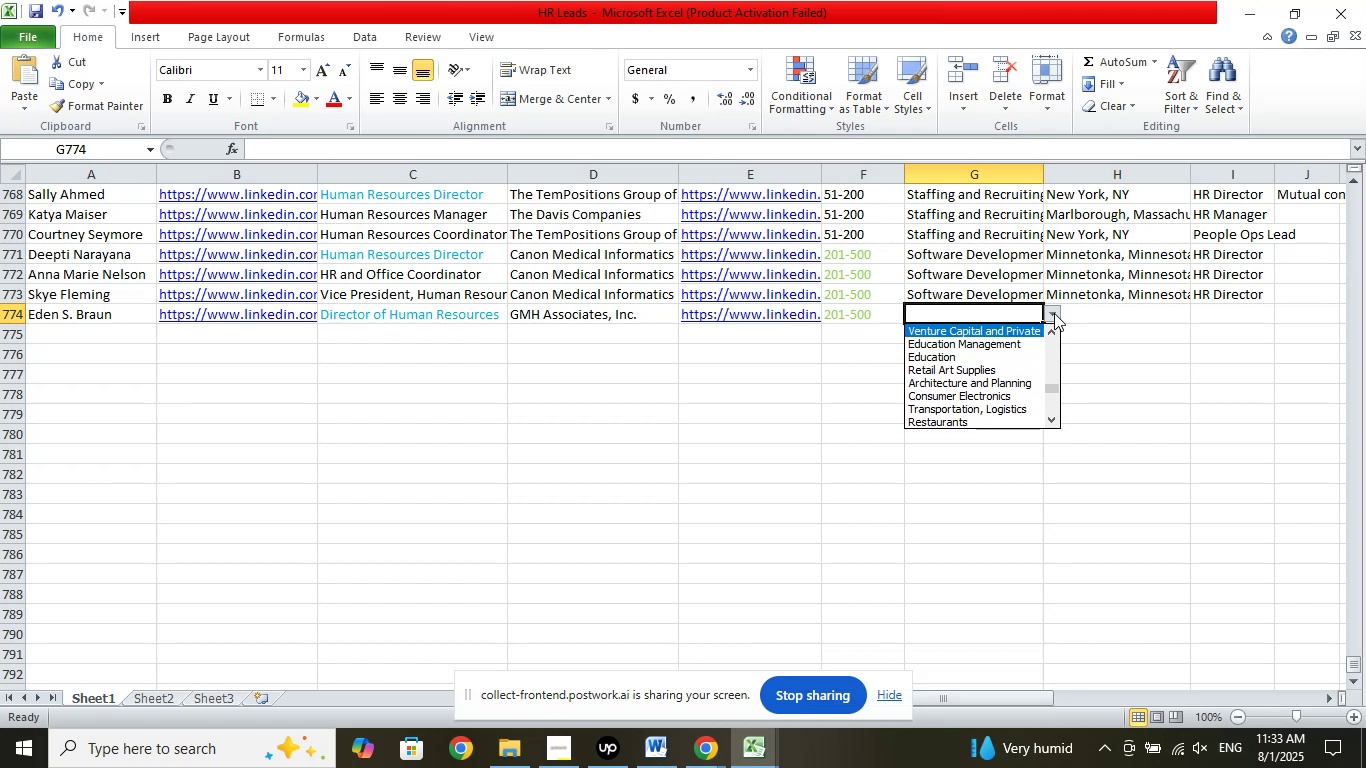 
key(ArrowUp)
 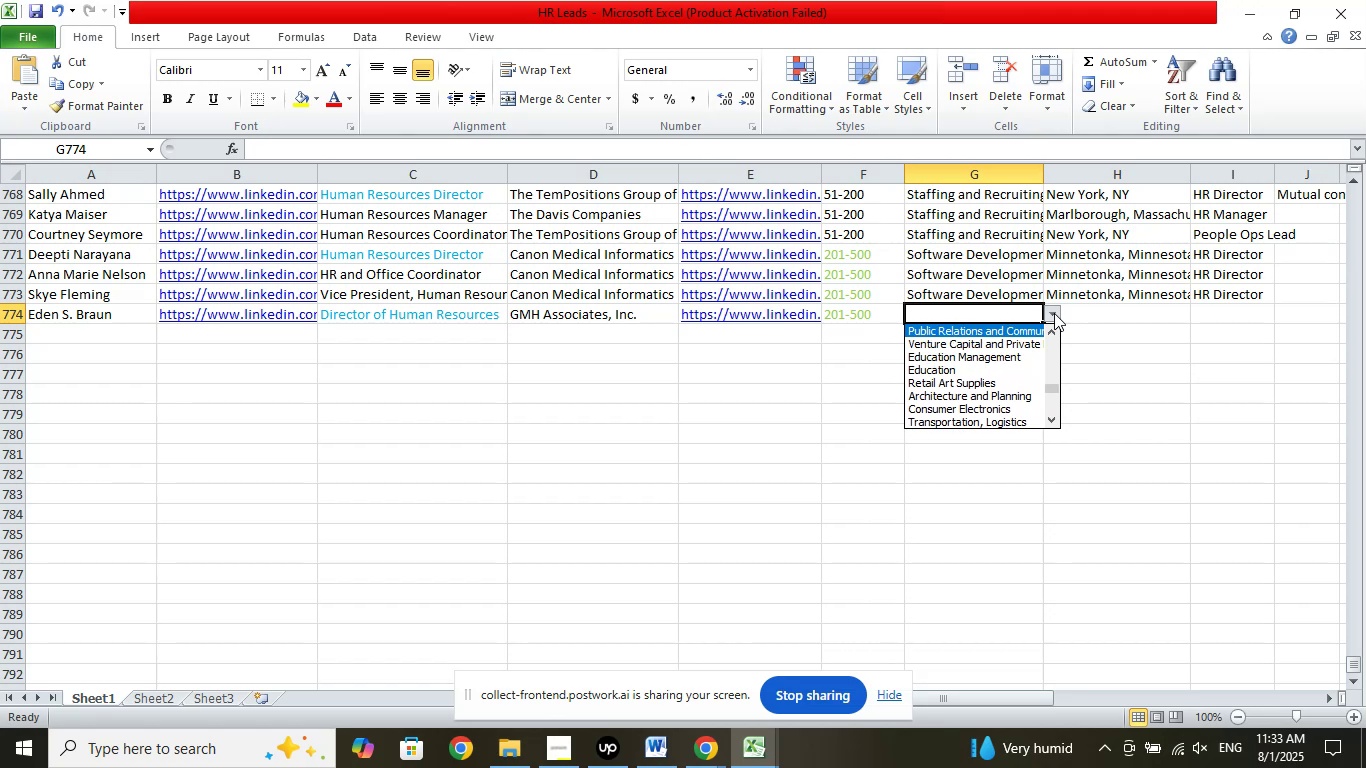 
key(ArrowUp)
 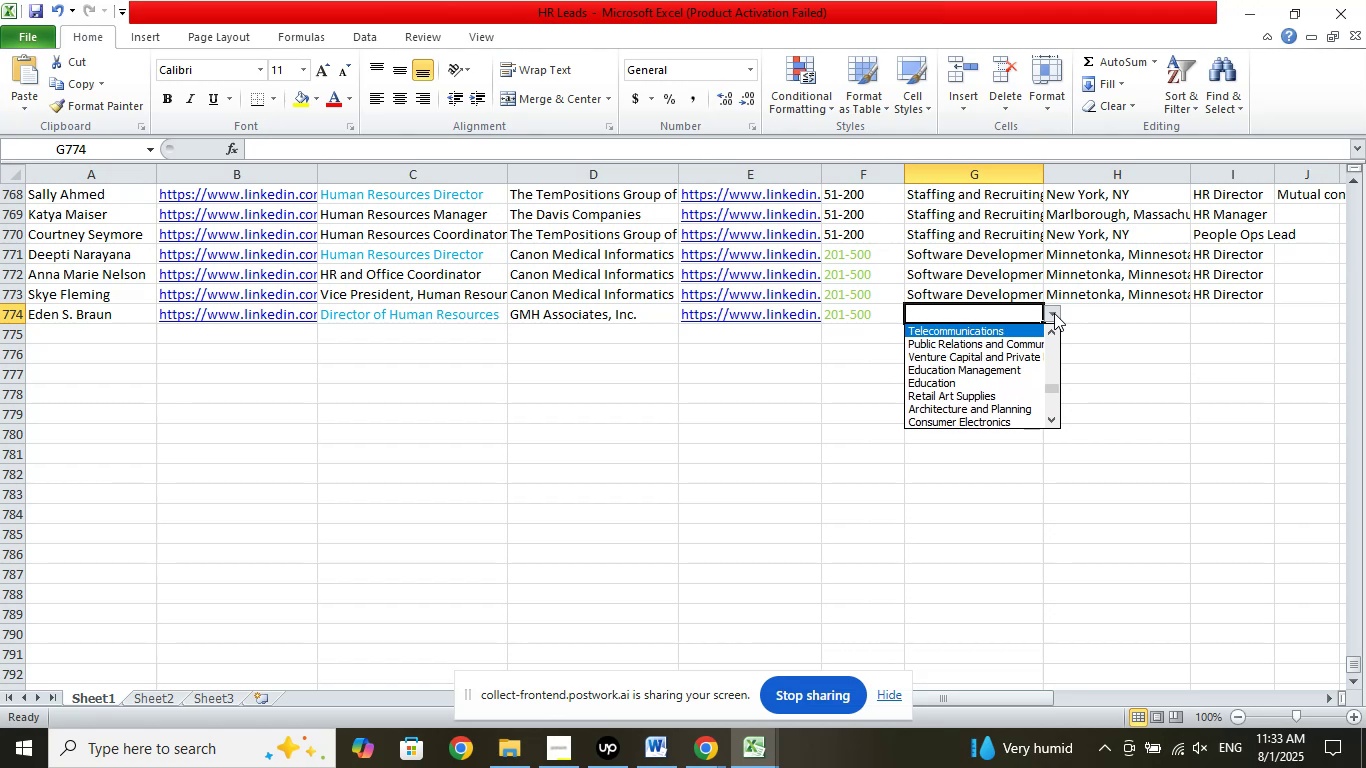 
key(ArrowUp)
 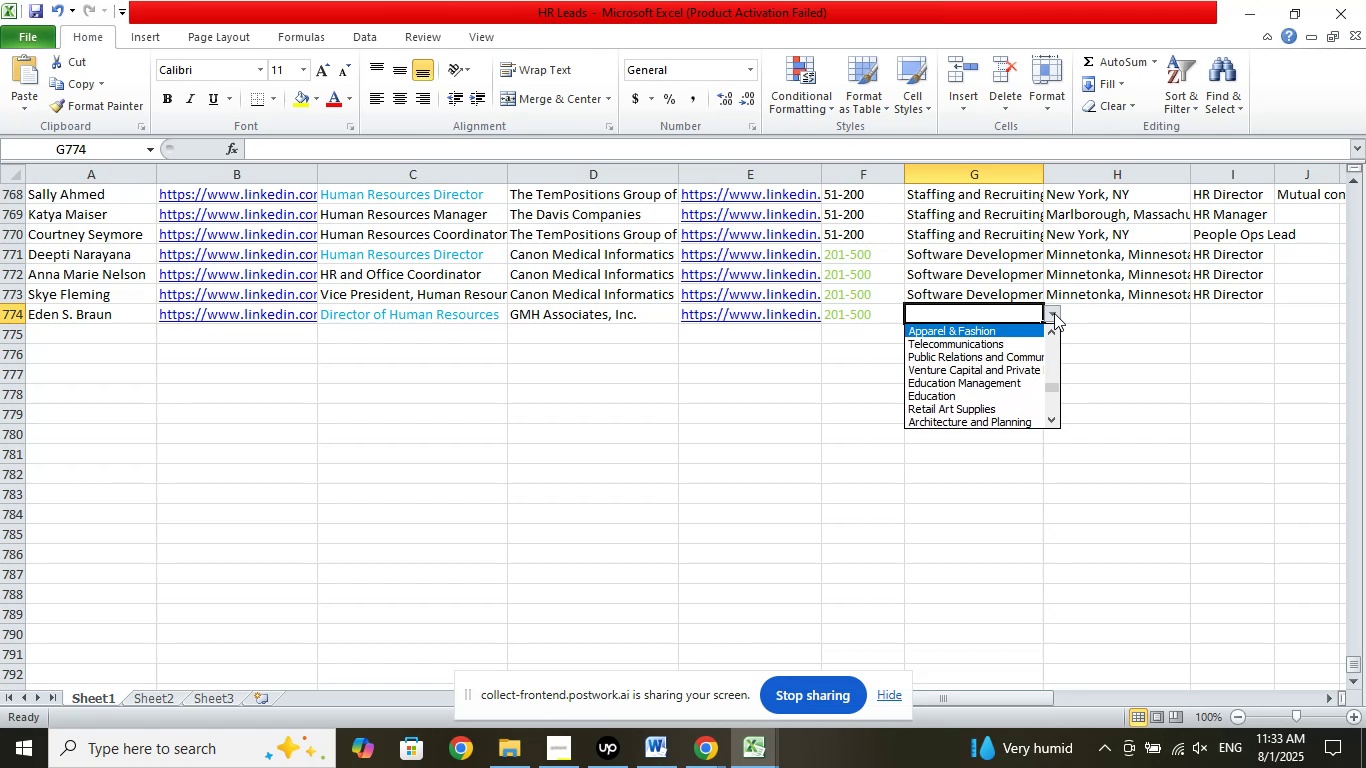 
key(ArrowUp)
 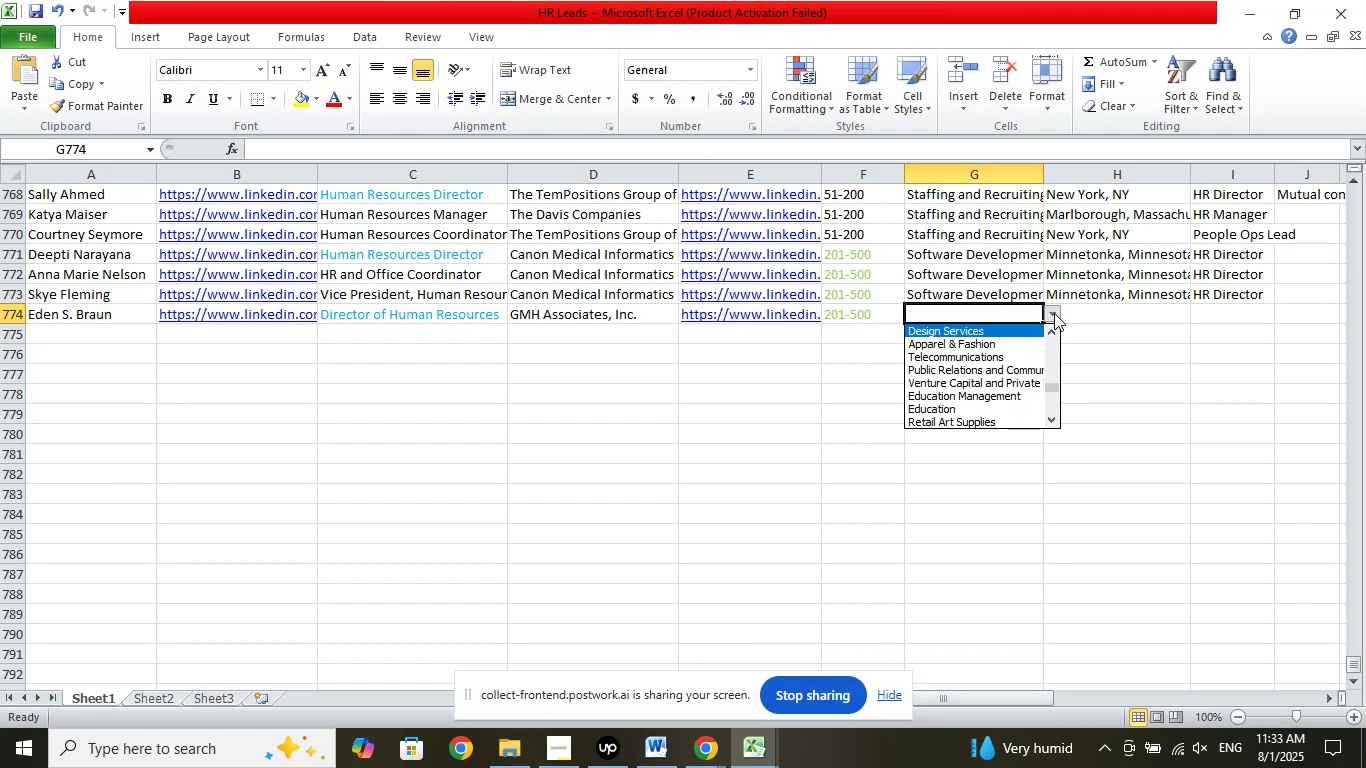 
key(ArrowUp)
 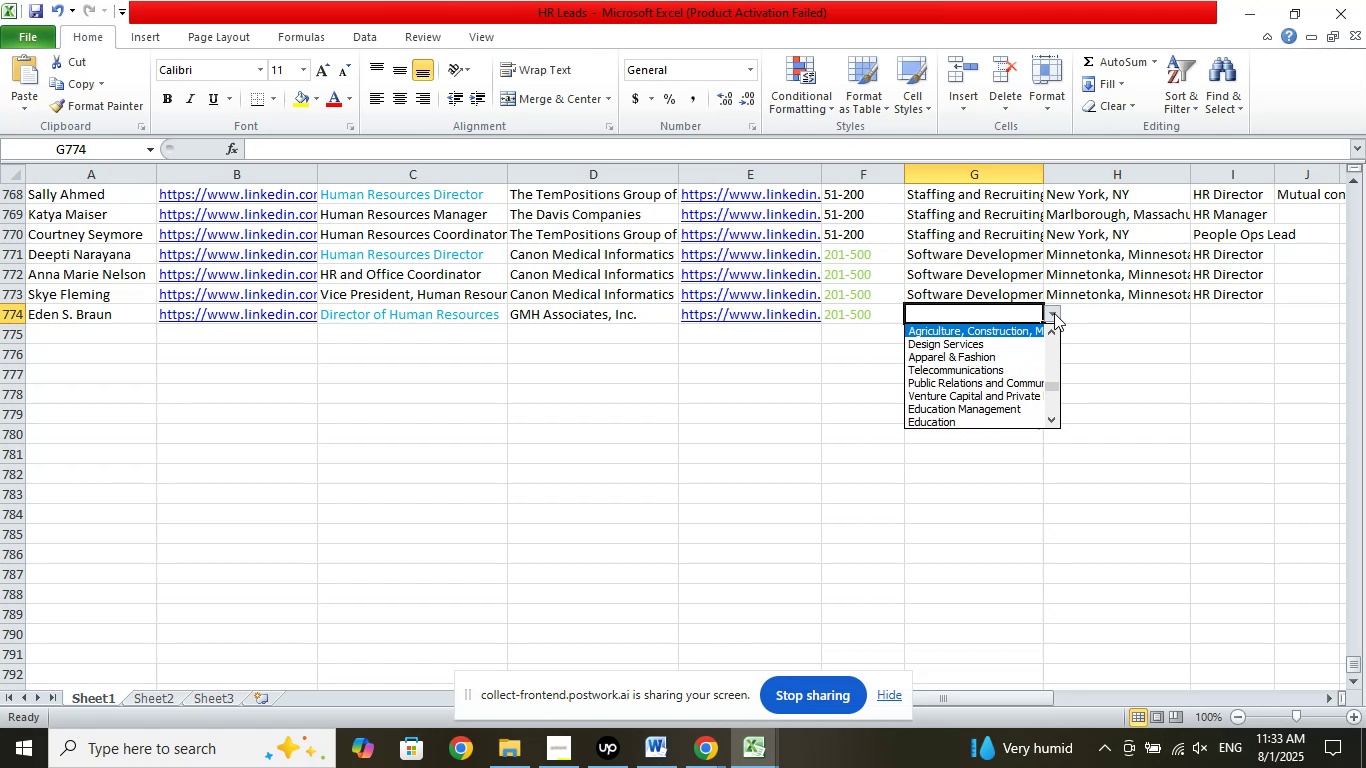 
key(ArrowUp)
 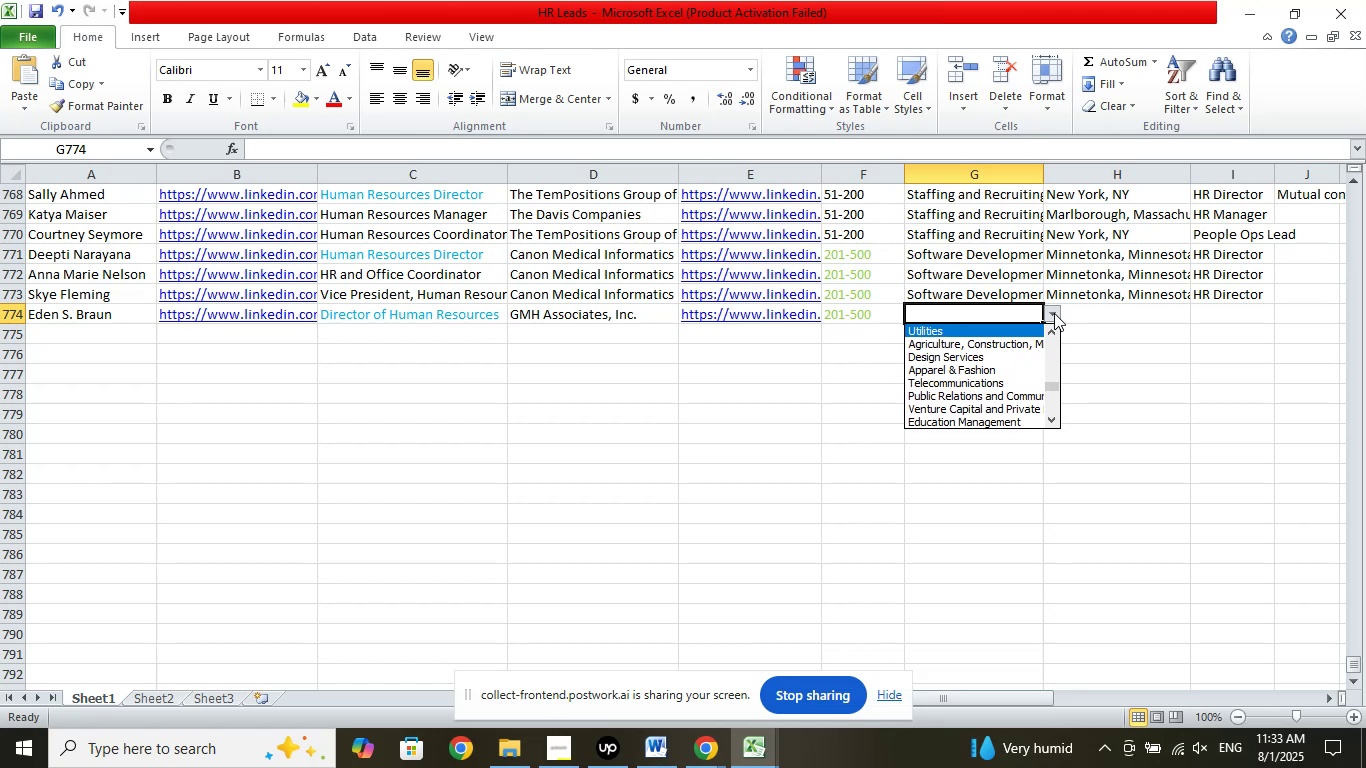 
key(ArrowUp)
 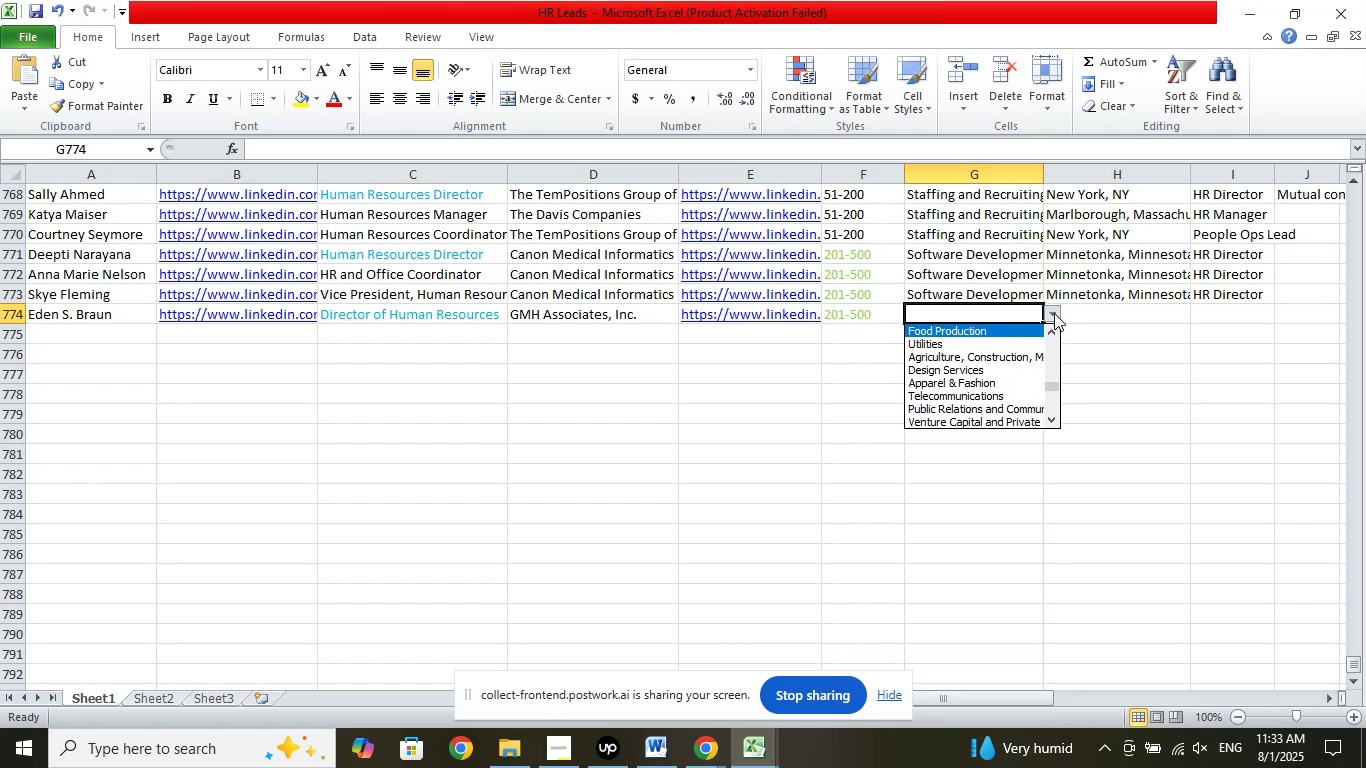 
key(ArrowUp)
 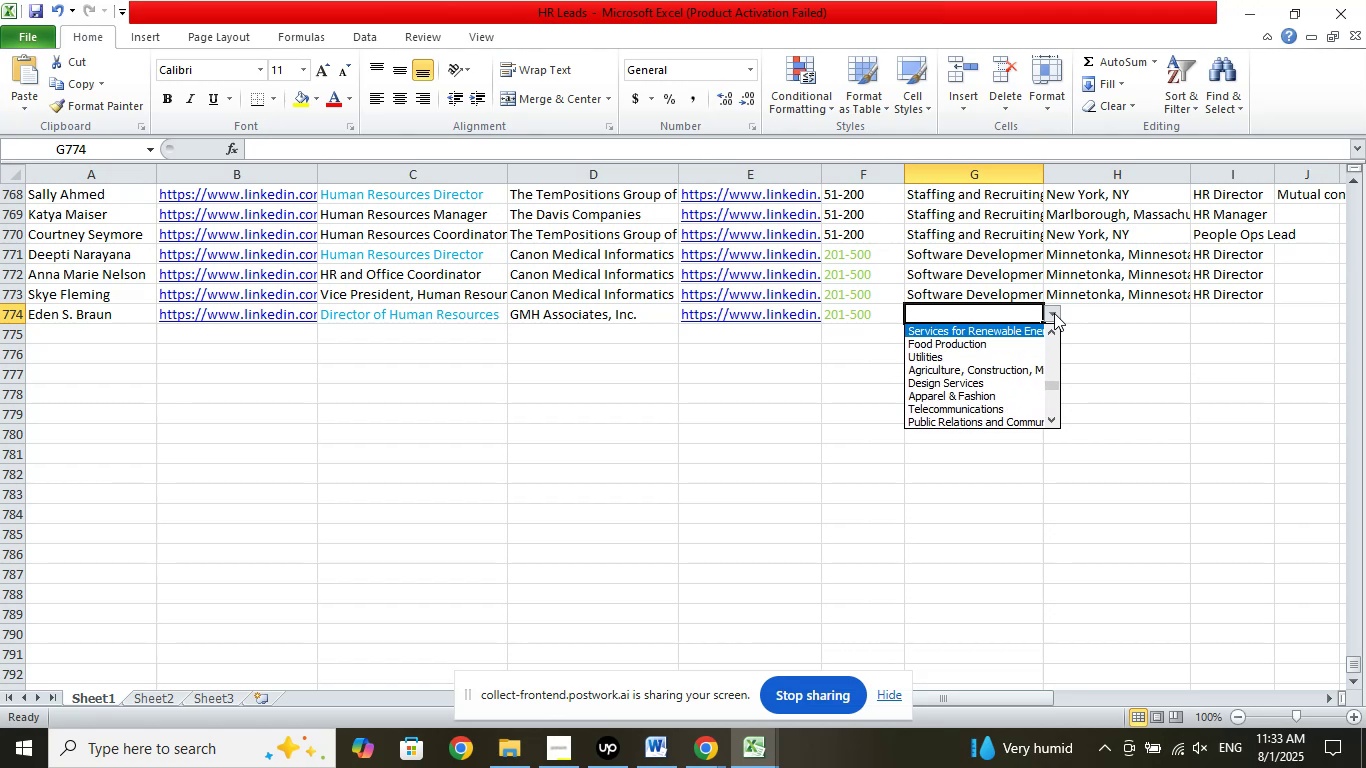 
key(ArrowUp)
 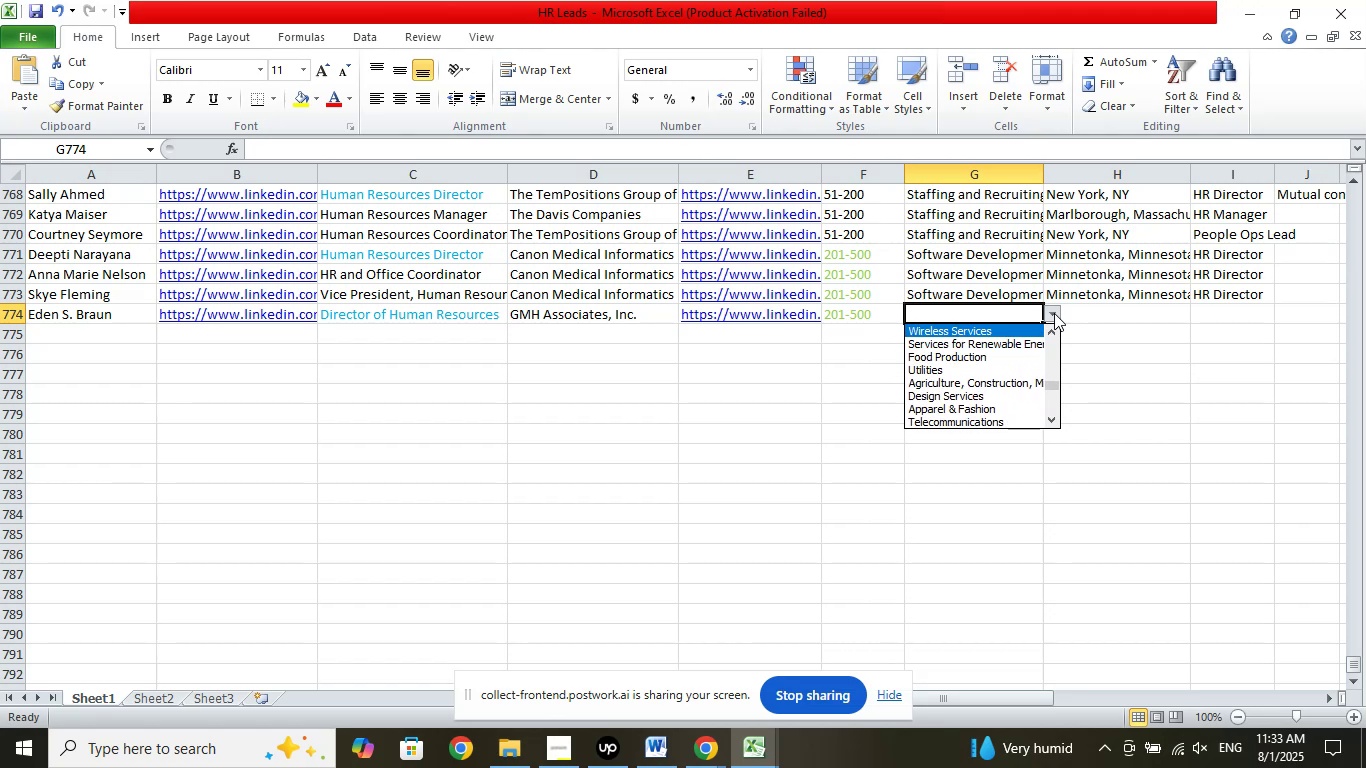 
key(ArrowUp)
 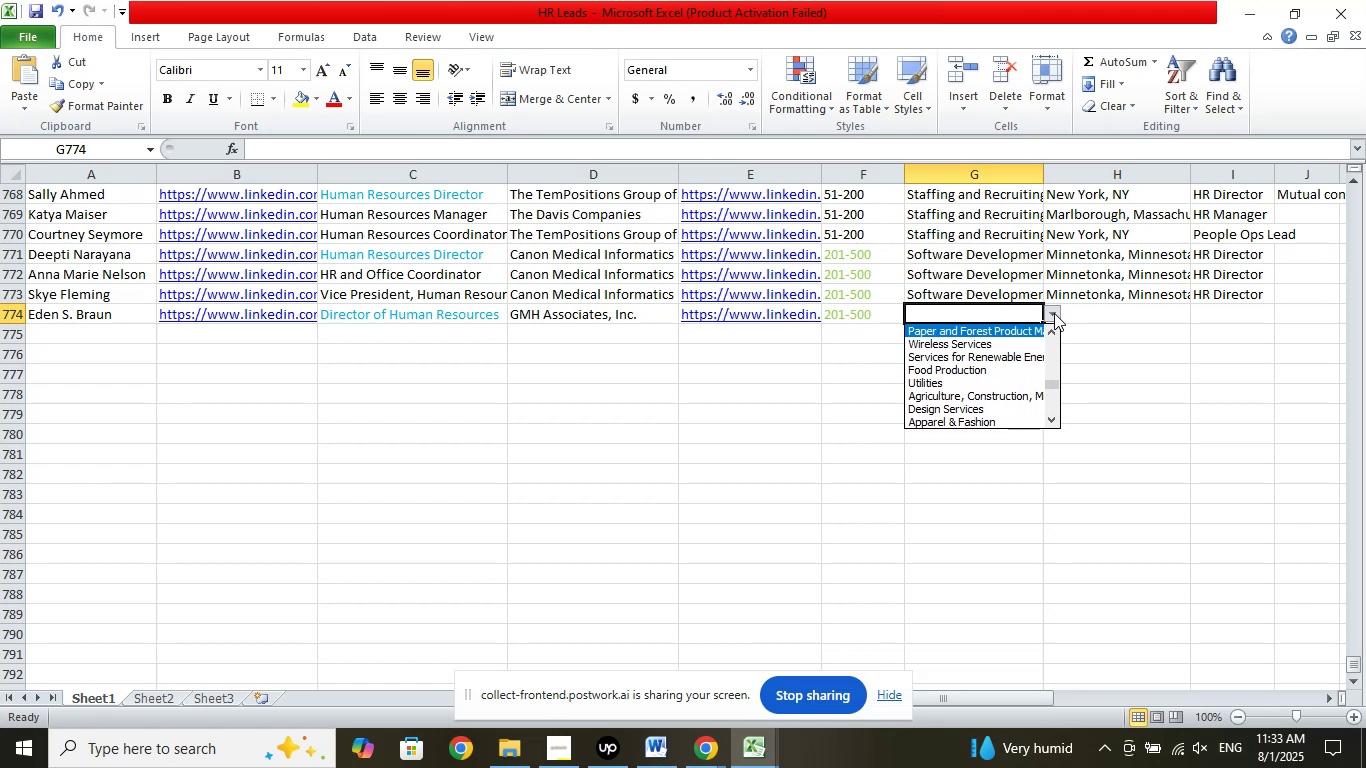 
key(ArrowUp)
 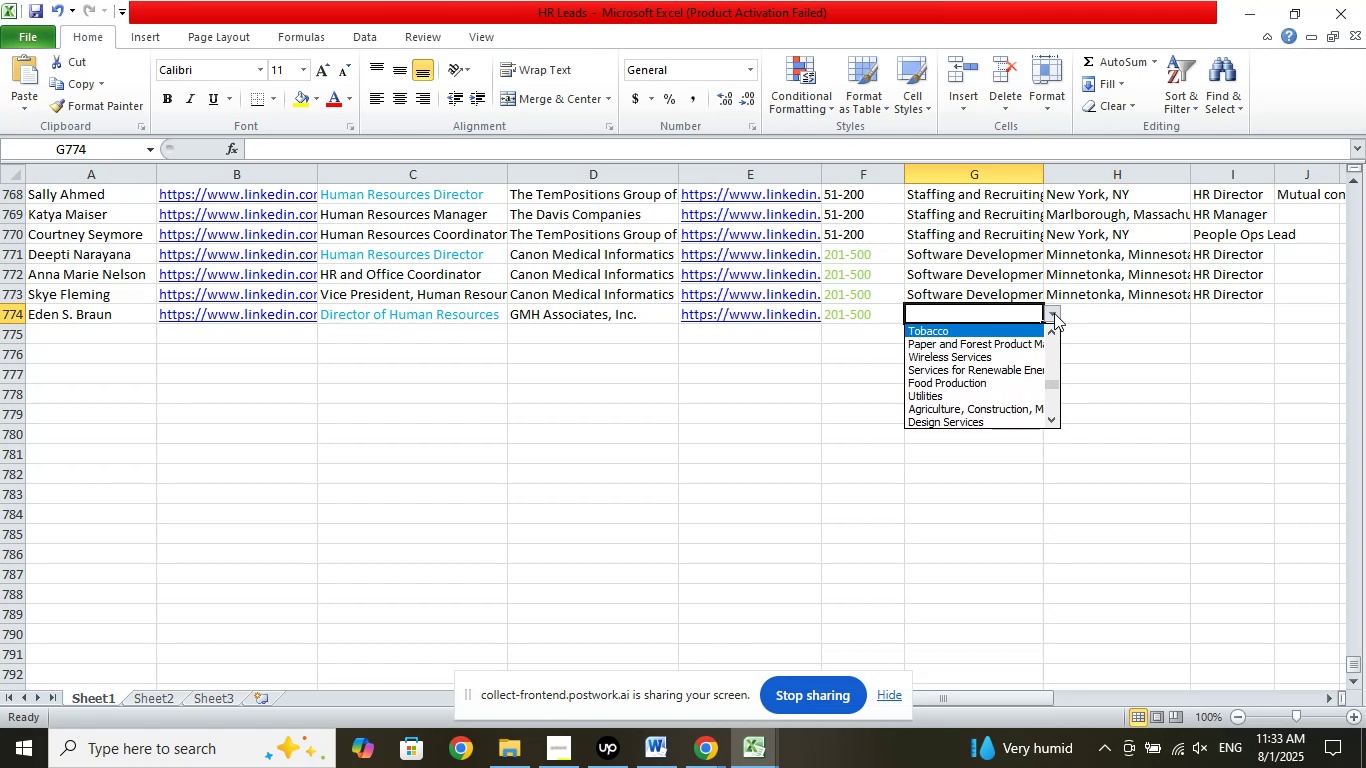 
key(ArrowUp)
 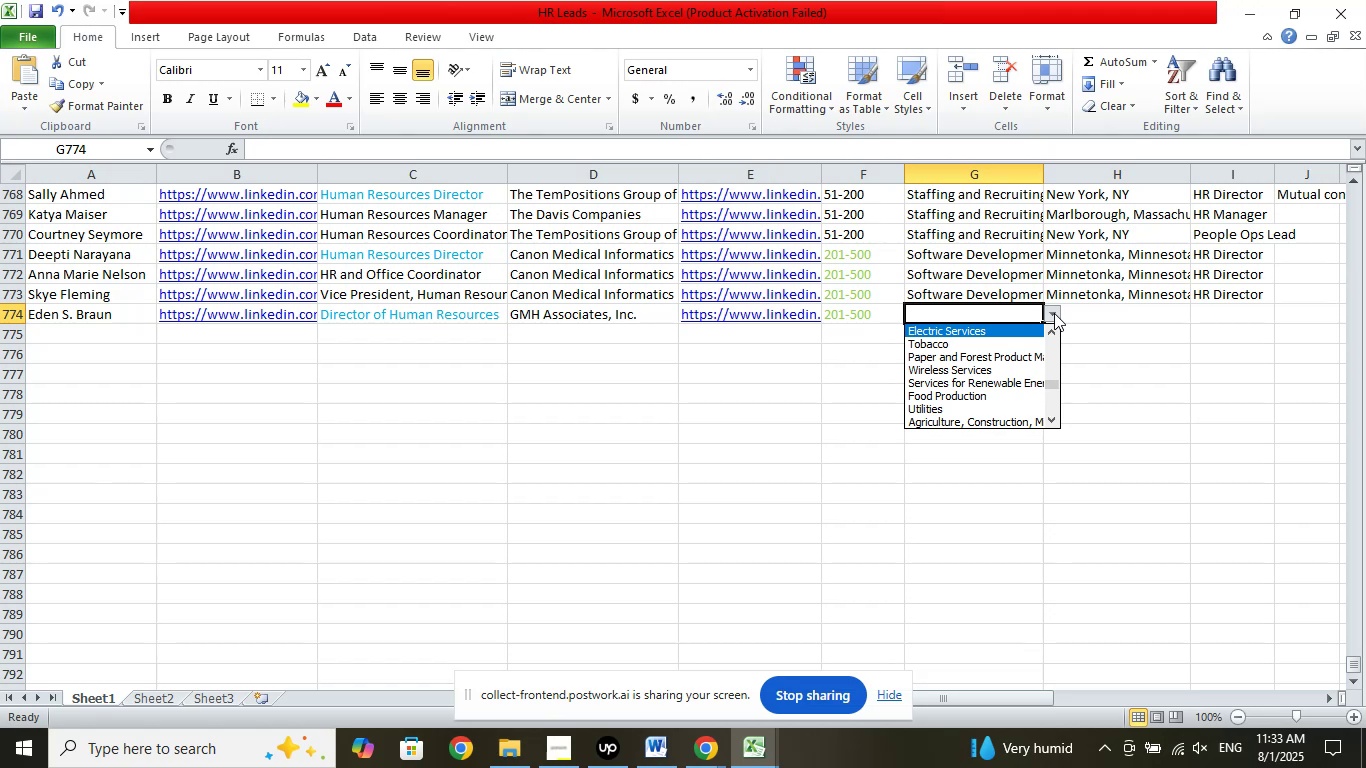 
key(ArrowUp)
 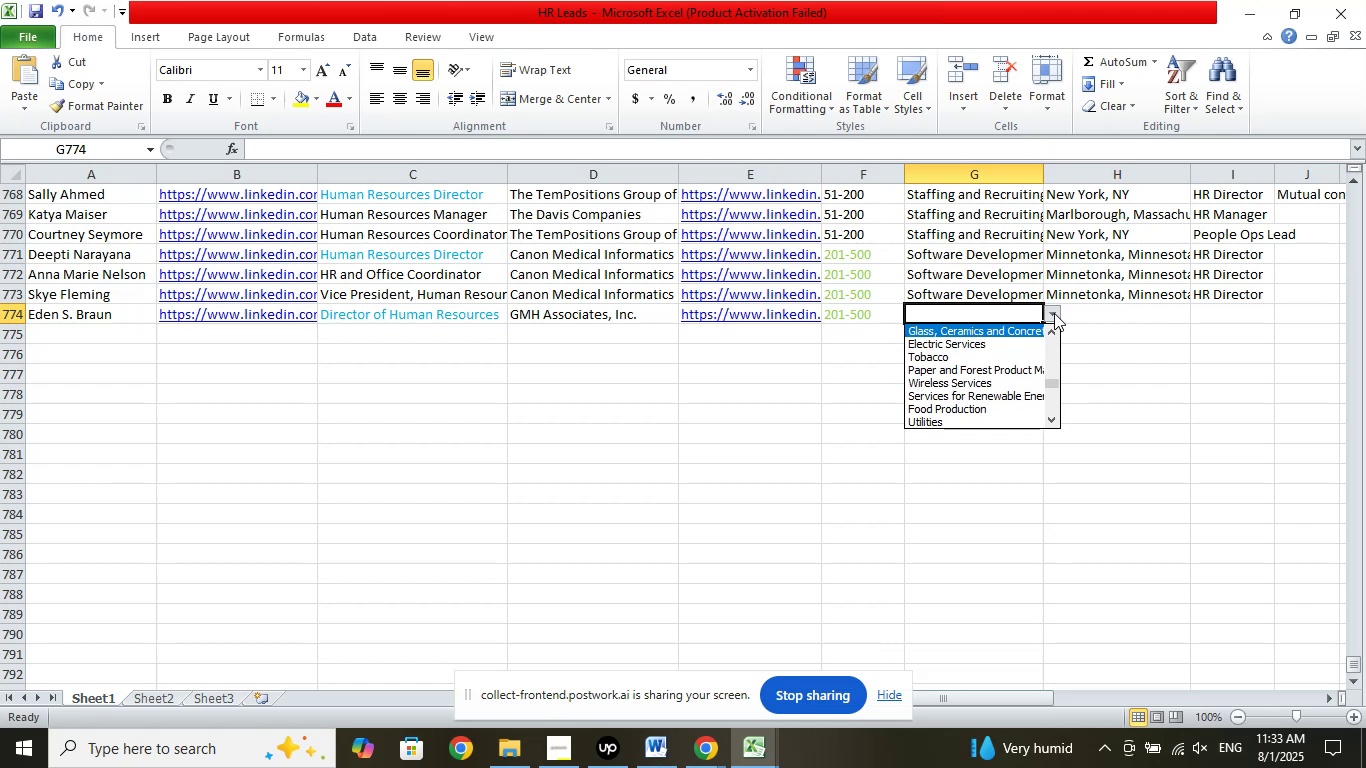 
key(ArrowUp)
 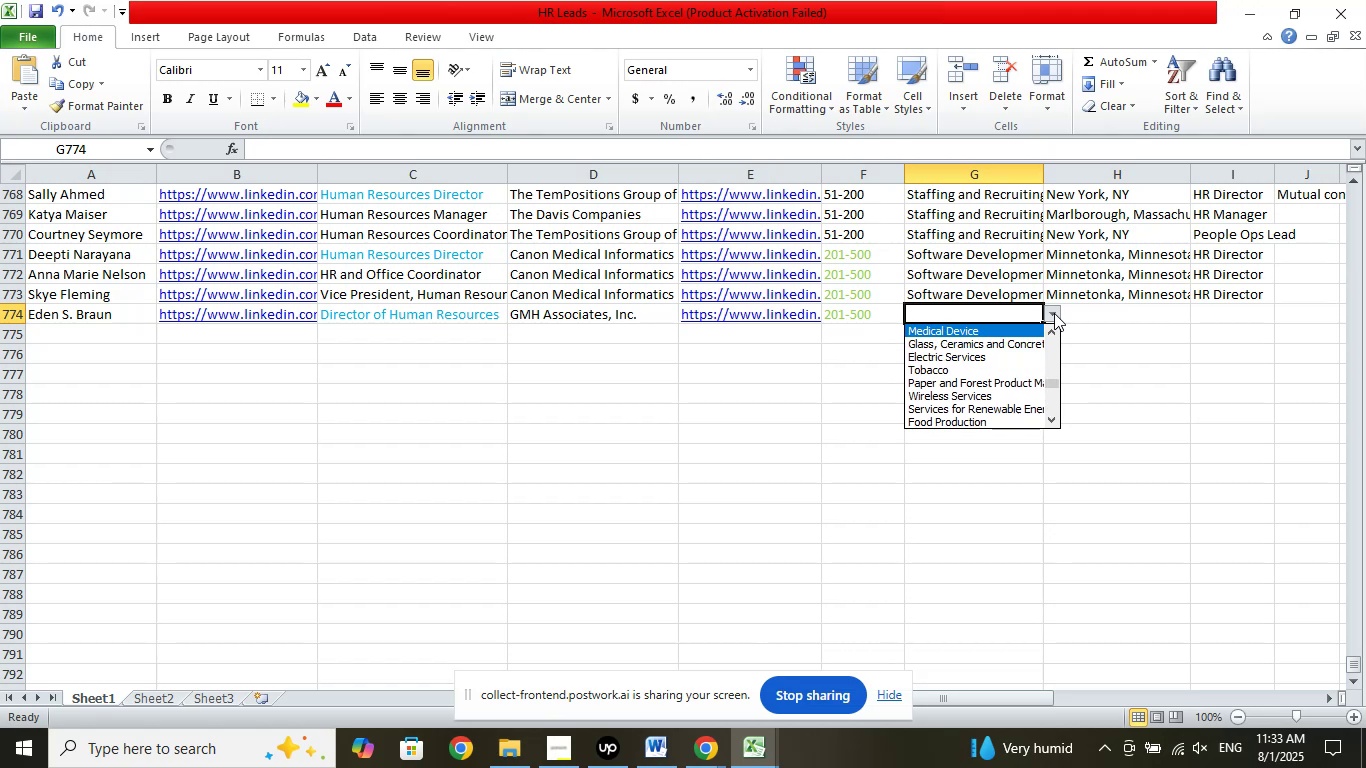 
key(ArrowUp)
 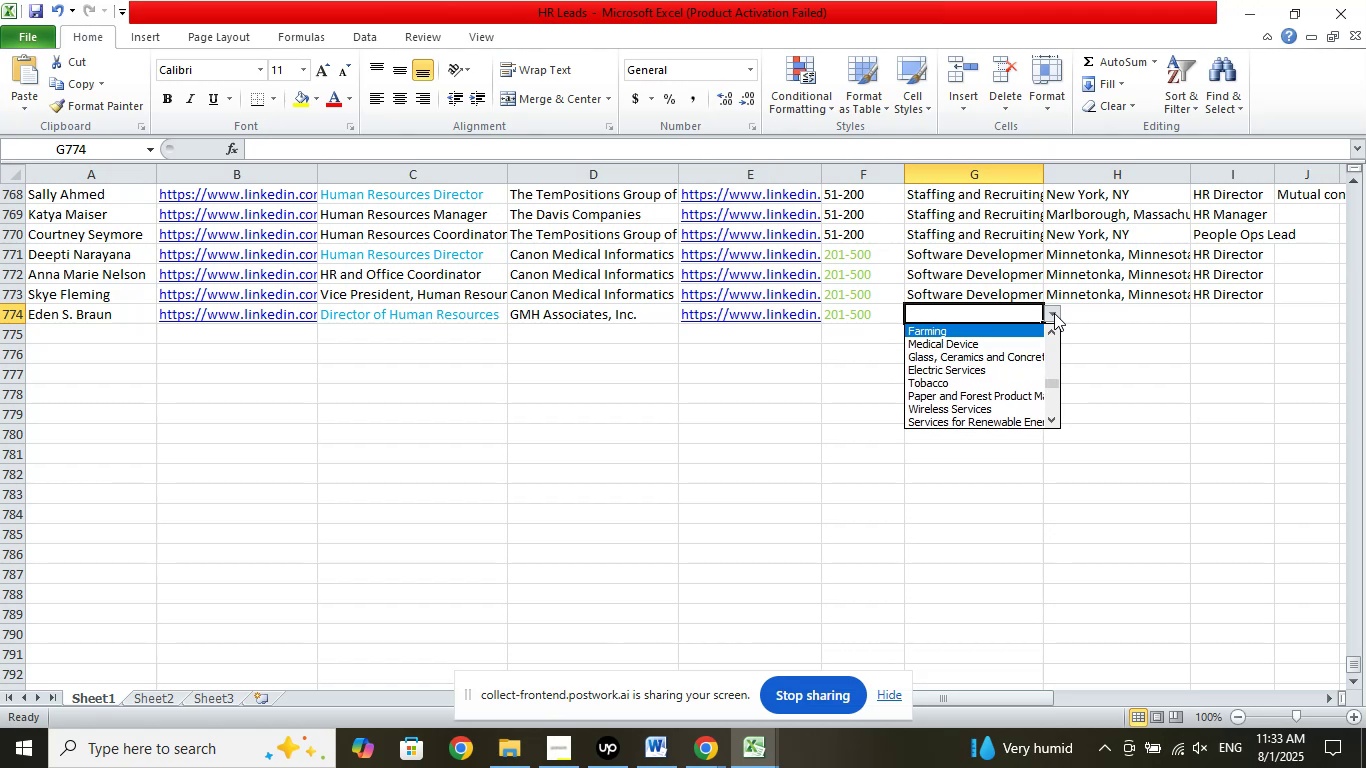 
key(ArrowUp)
 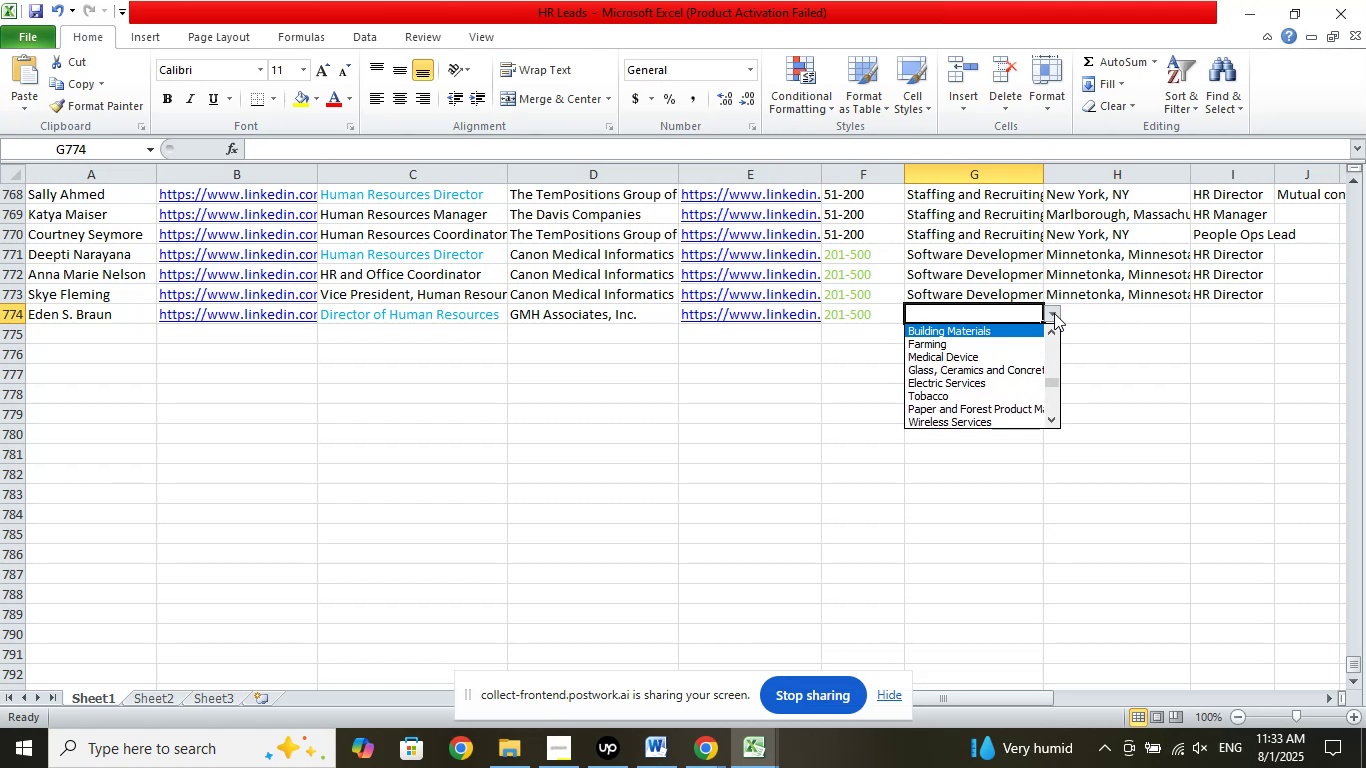 
key(ArrowUp)
 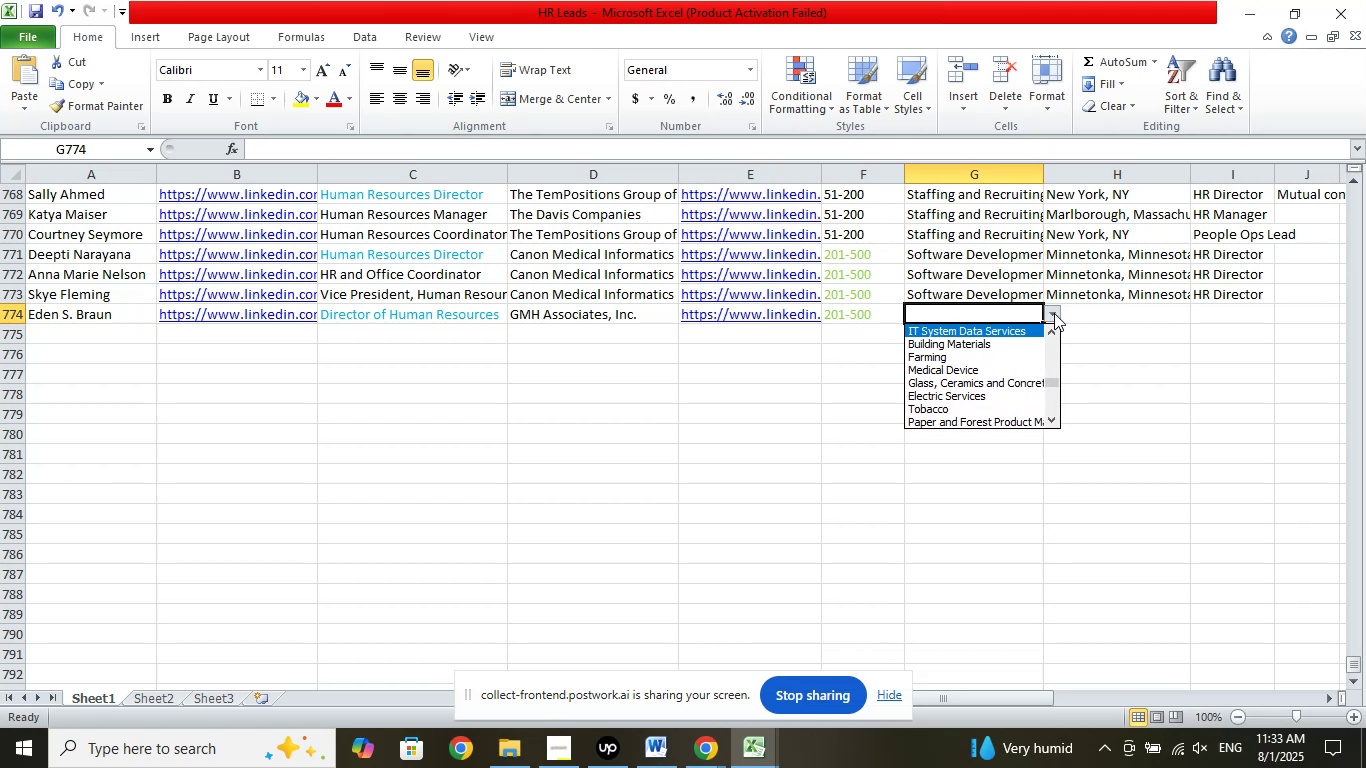 
key(ArrowUp)
 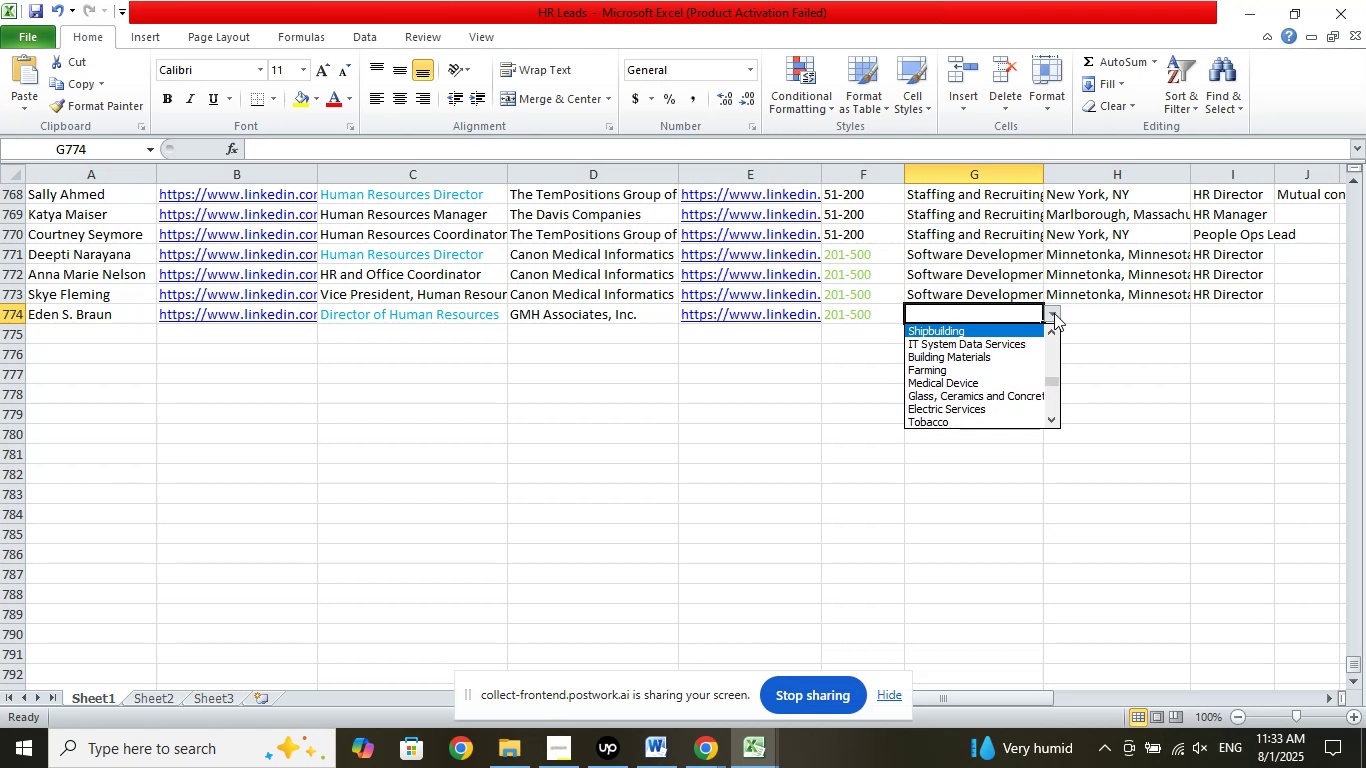 
key(ArrowUp)
 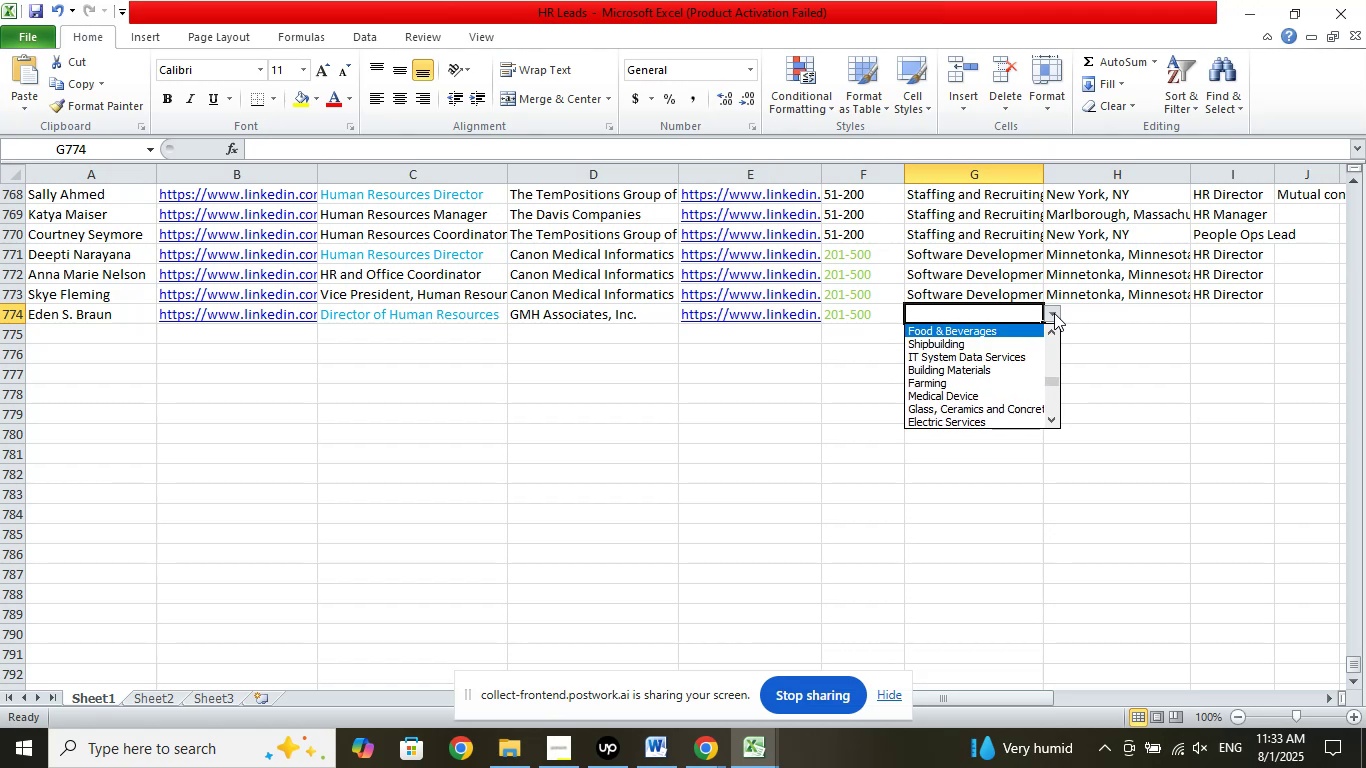 
key(ArrowUp)
 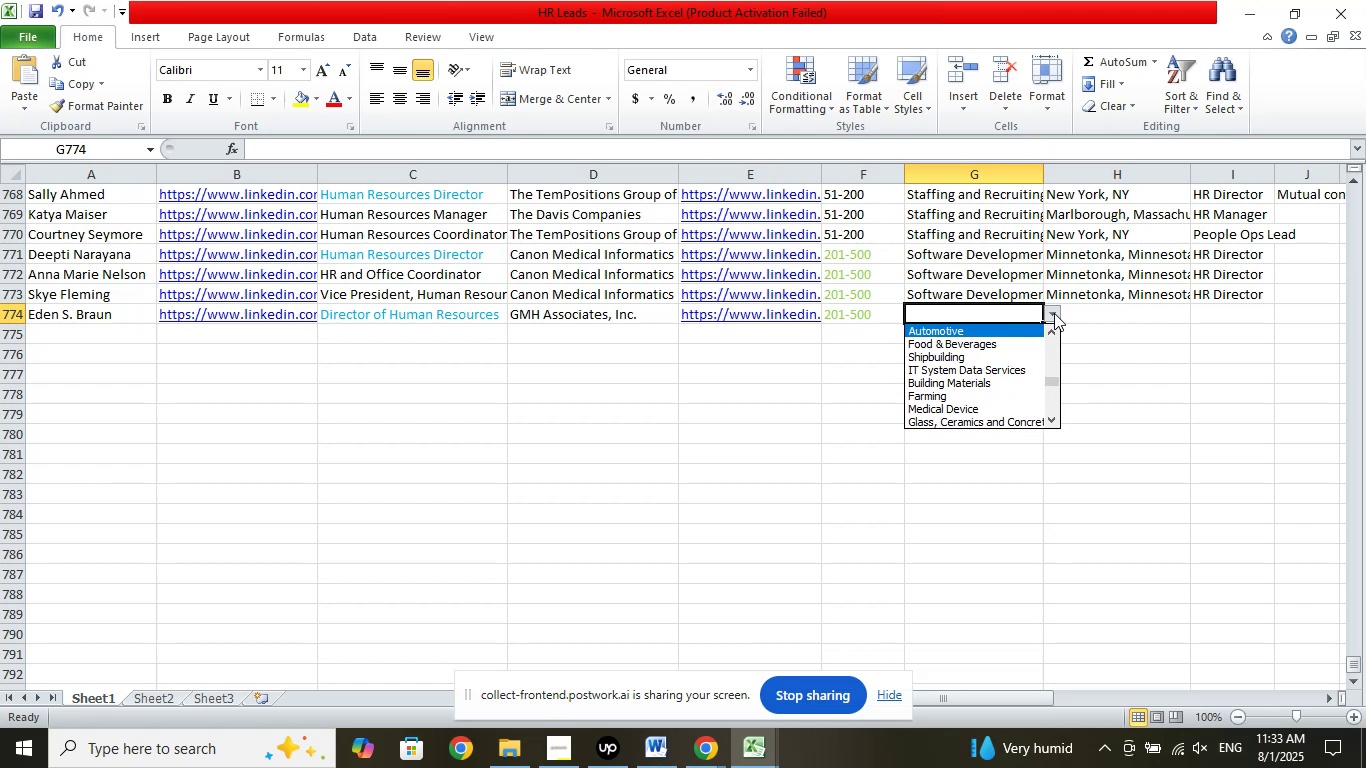 
key(ArrowUp)
 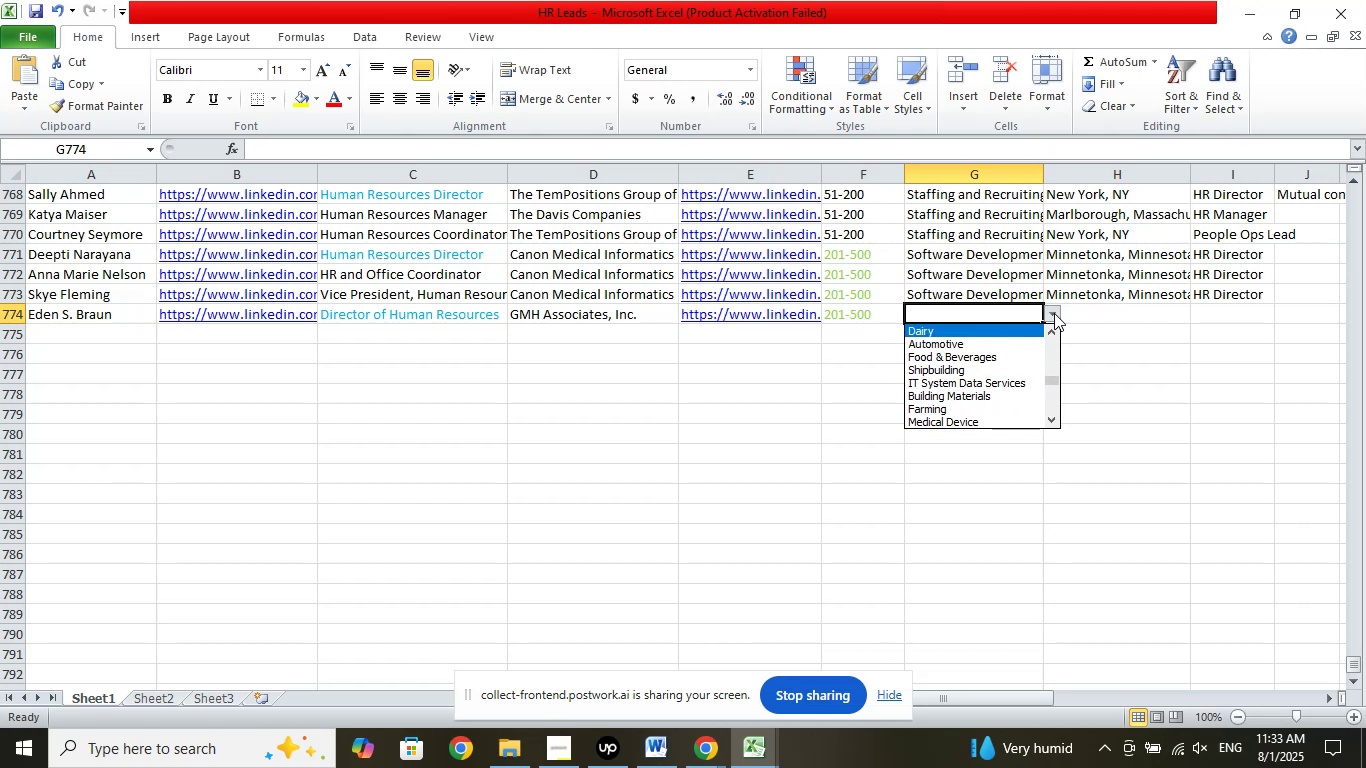 
key(ArrowUp)
 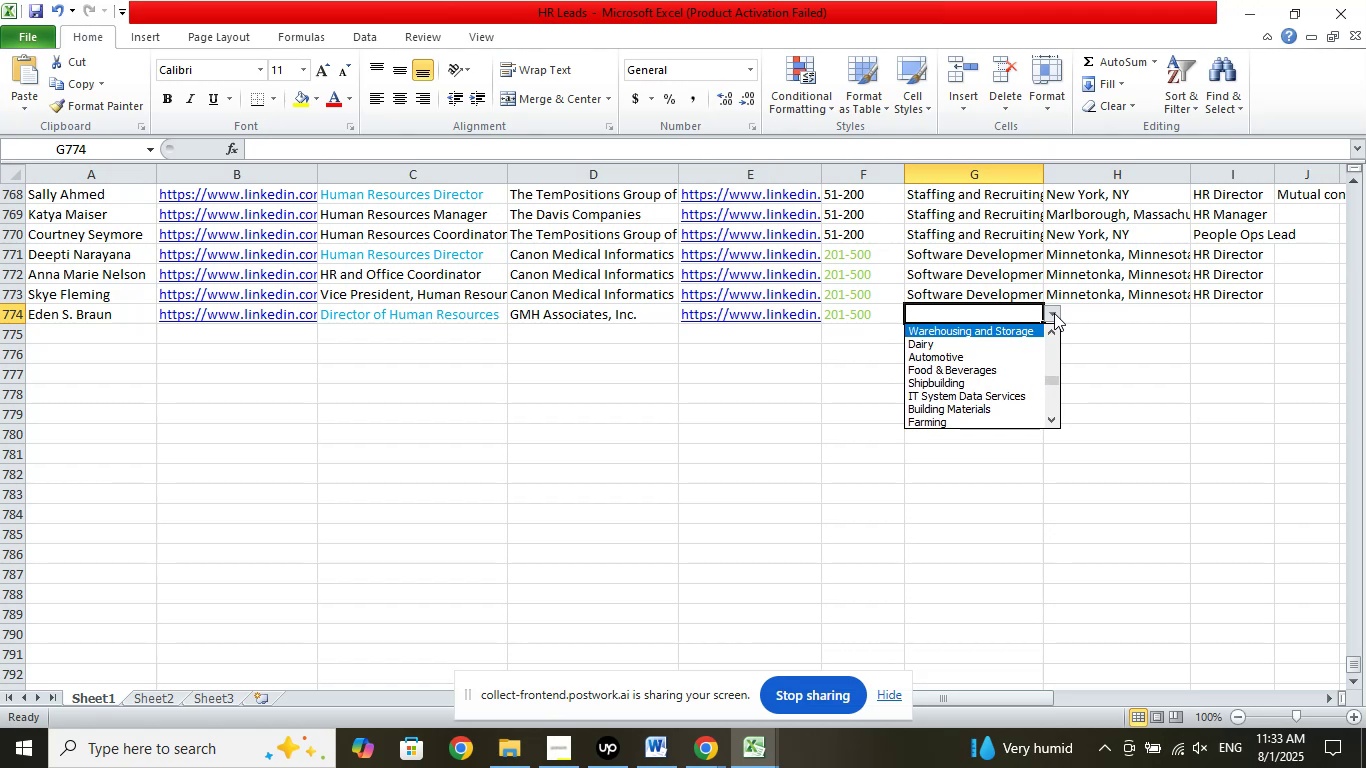 
key(ArrowUp)
 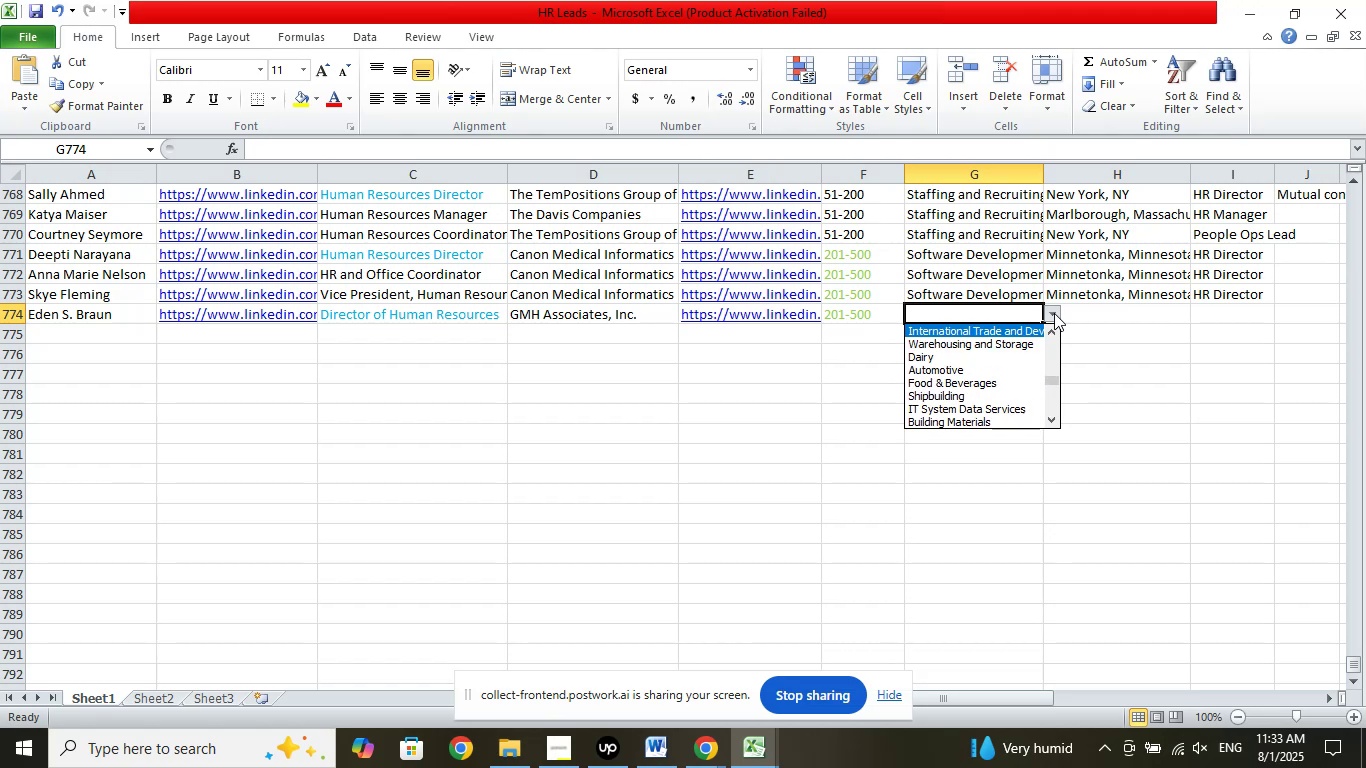 
key(ArrowUp)
 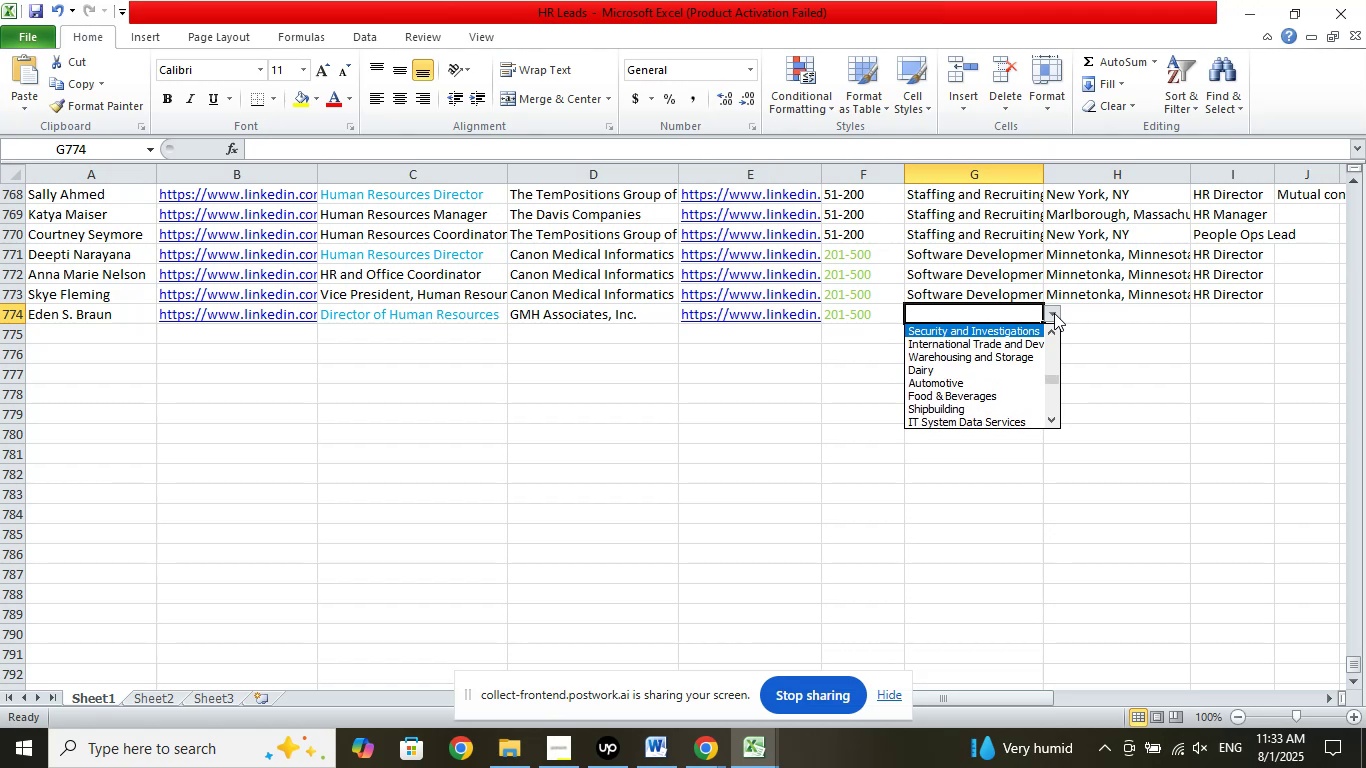 
key(ArrowUp)
 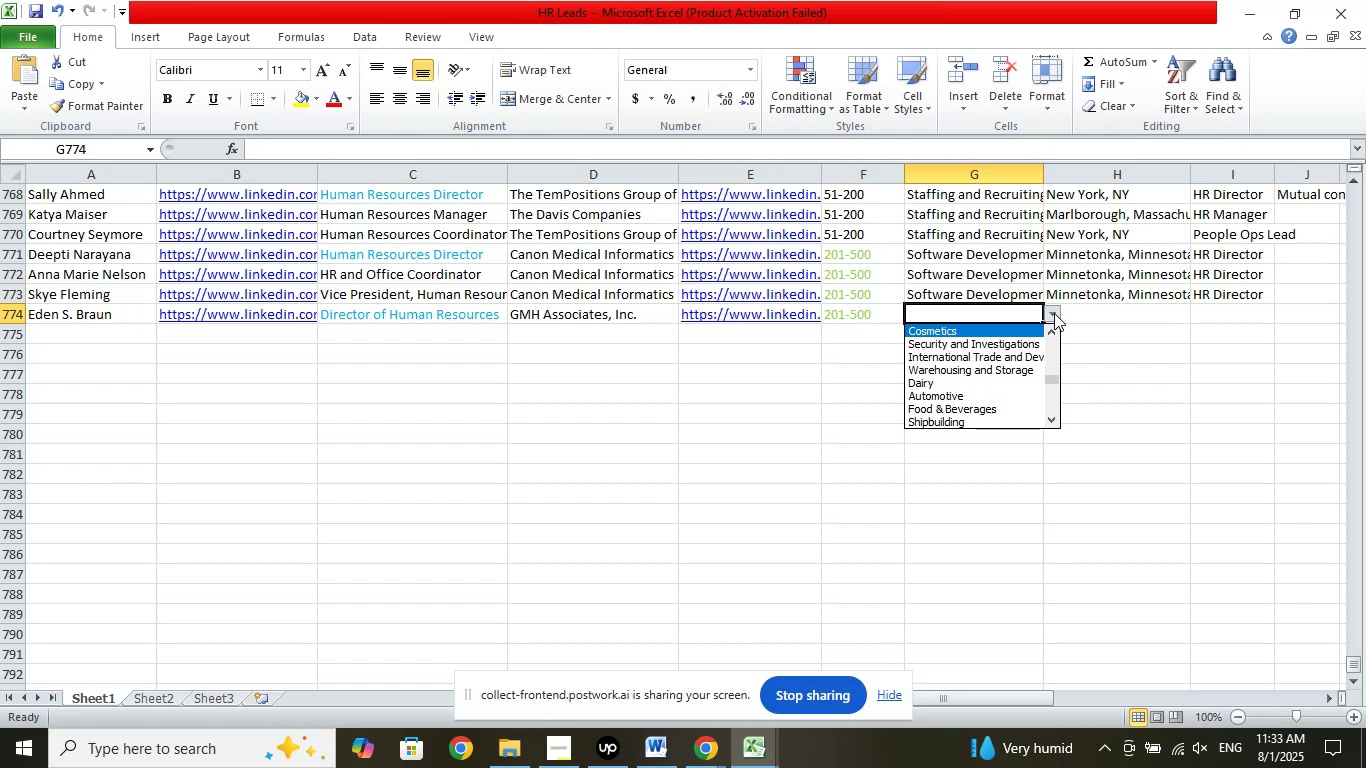 
key(ArrowUp)
 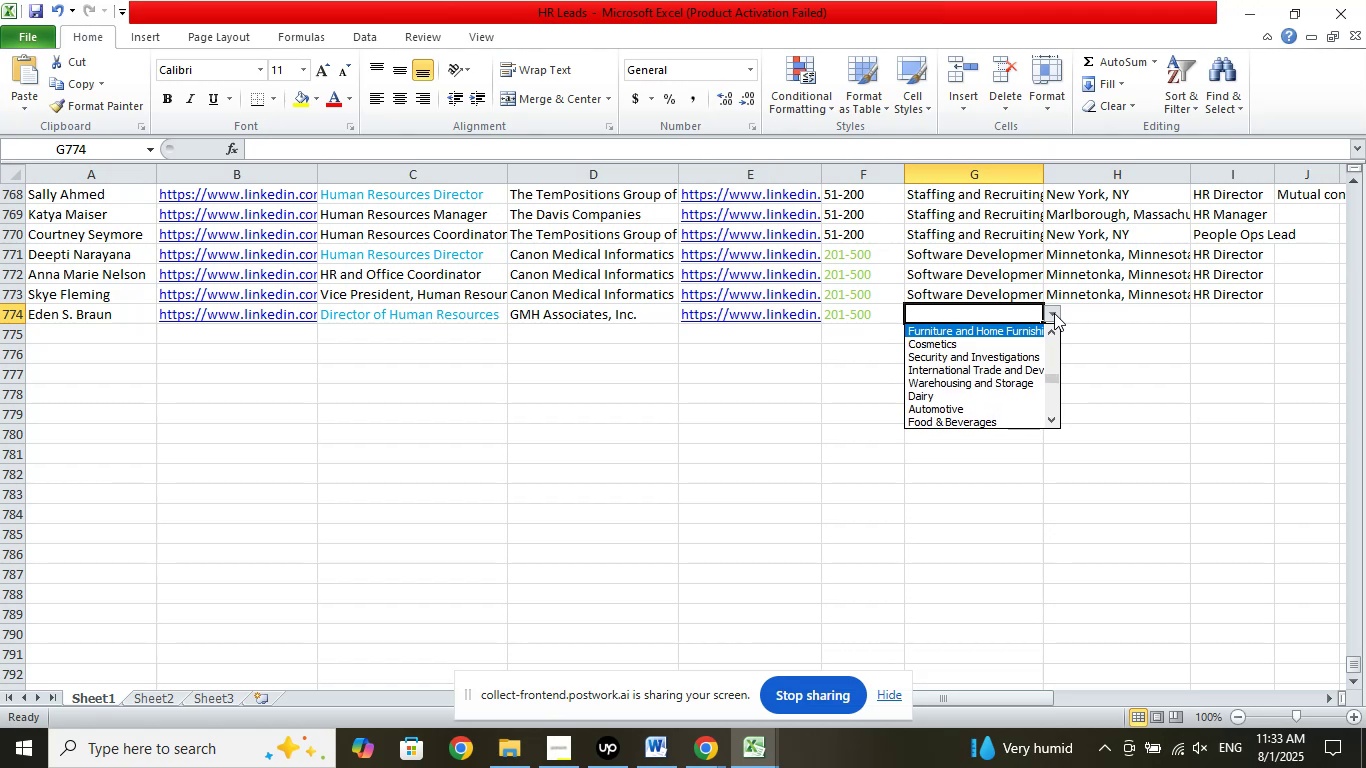 
key(ArrowUp)
 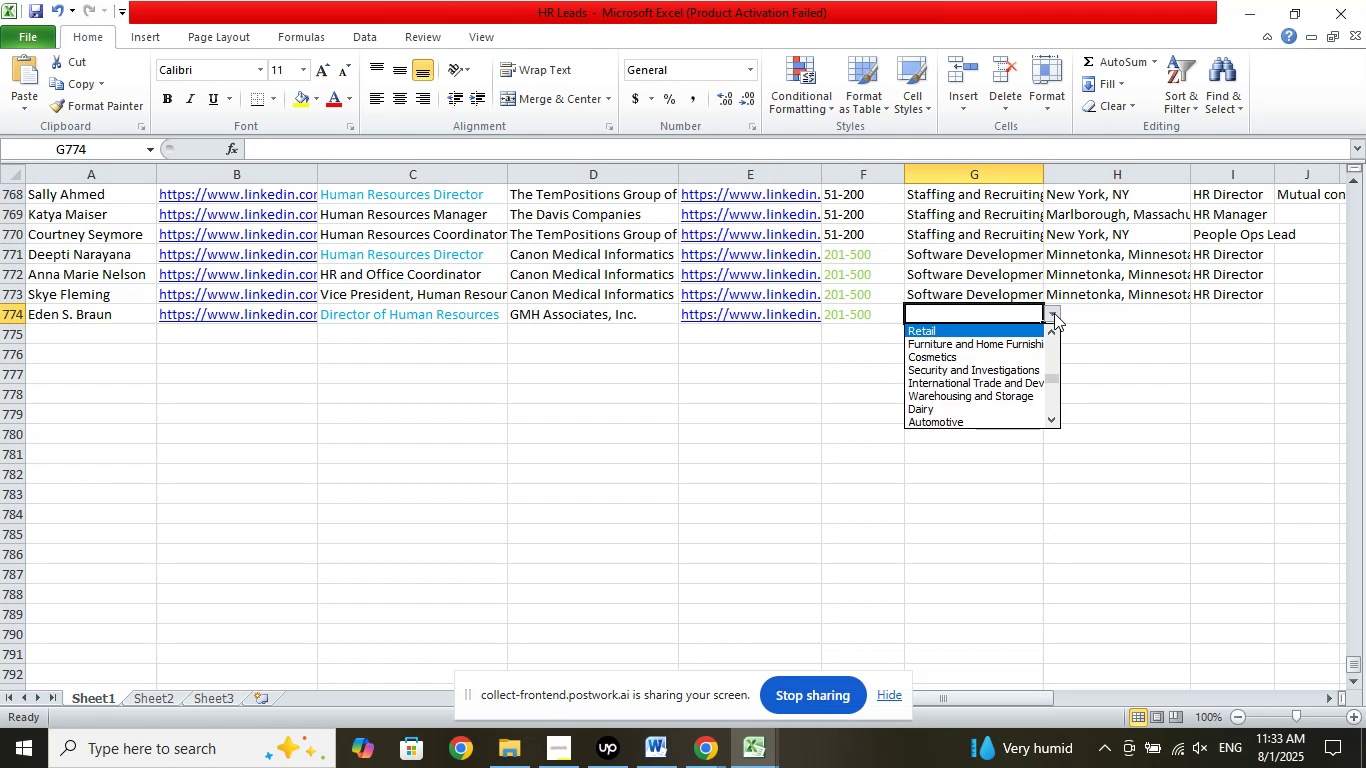 
key(ArrowUp)
 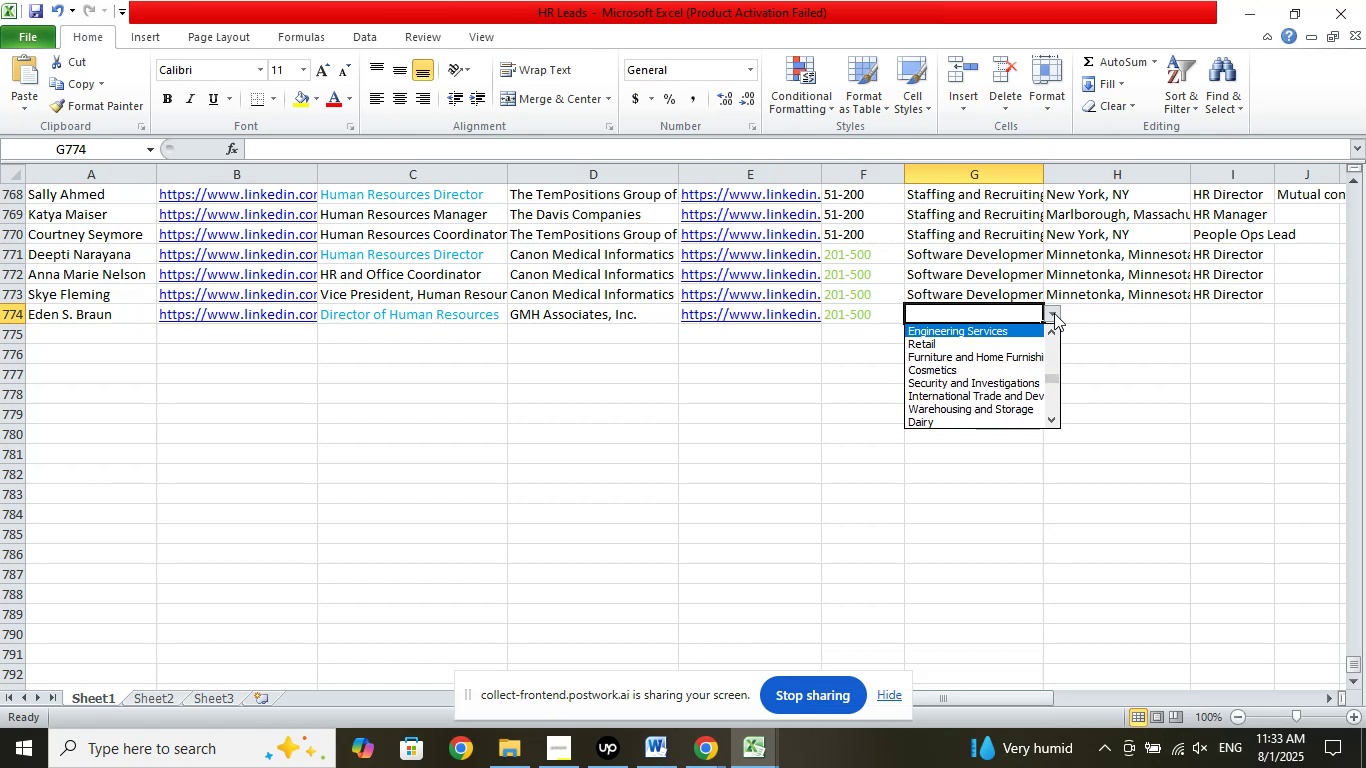 
key(ArrowUp)
 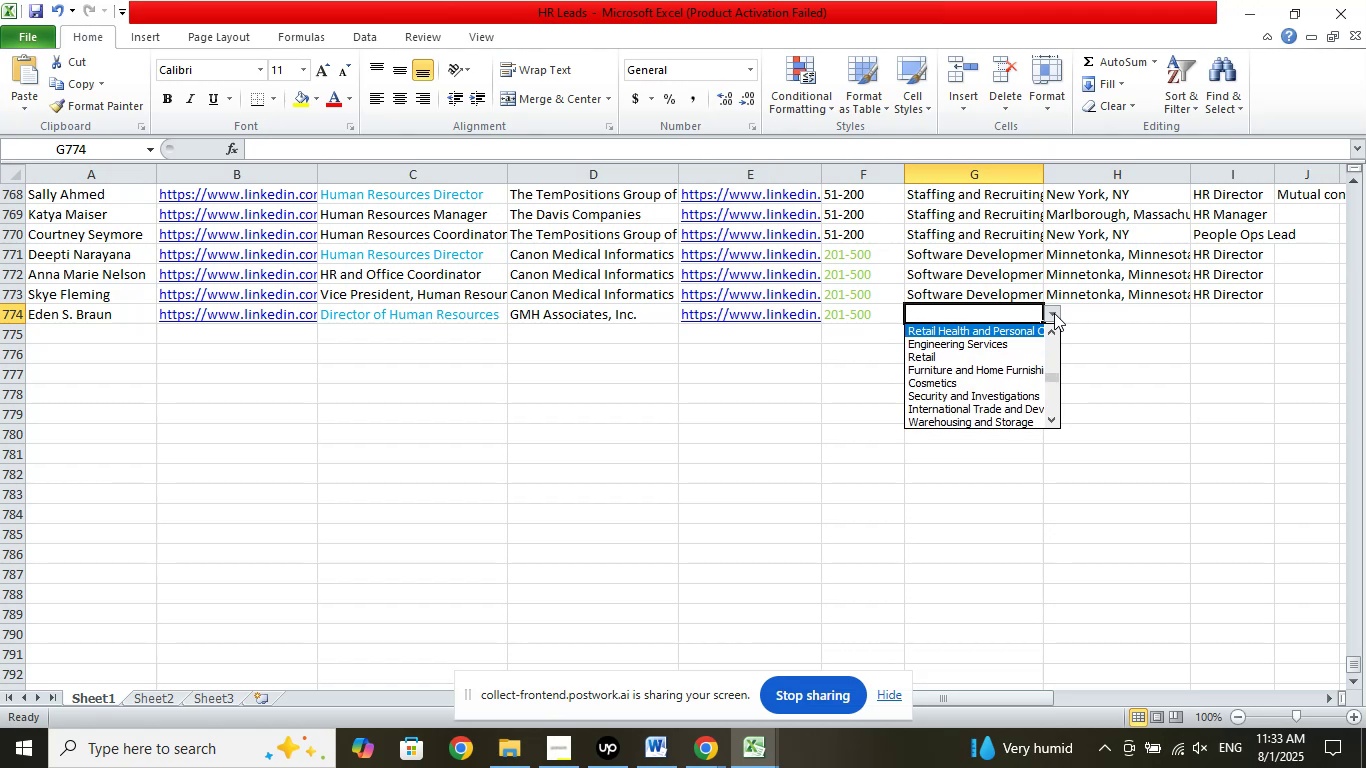 
key(ArrowUp)
 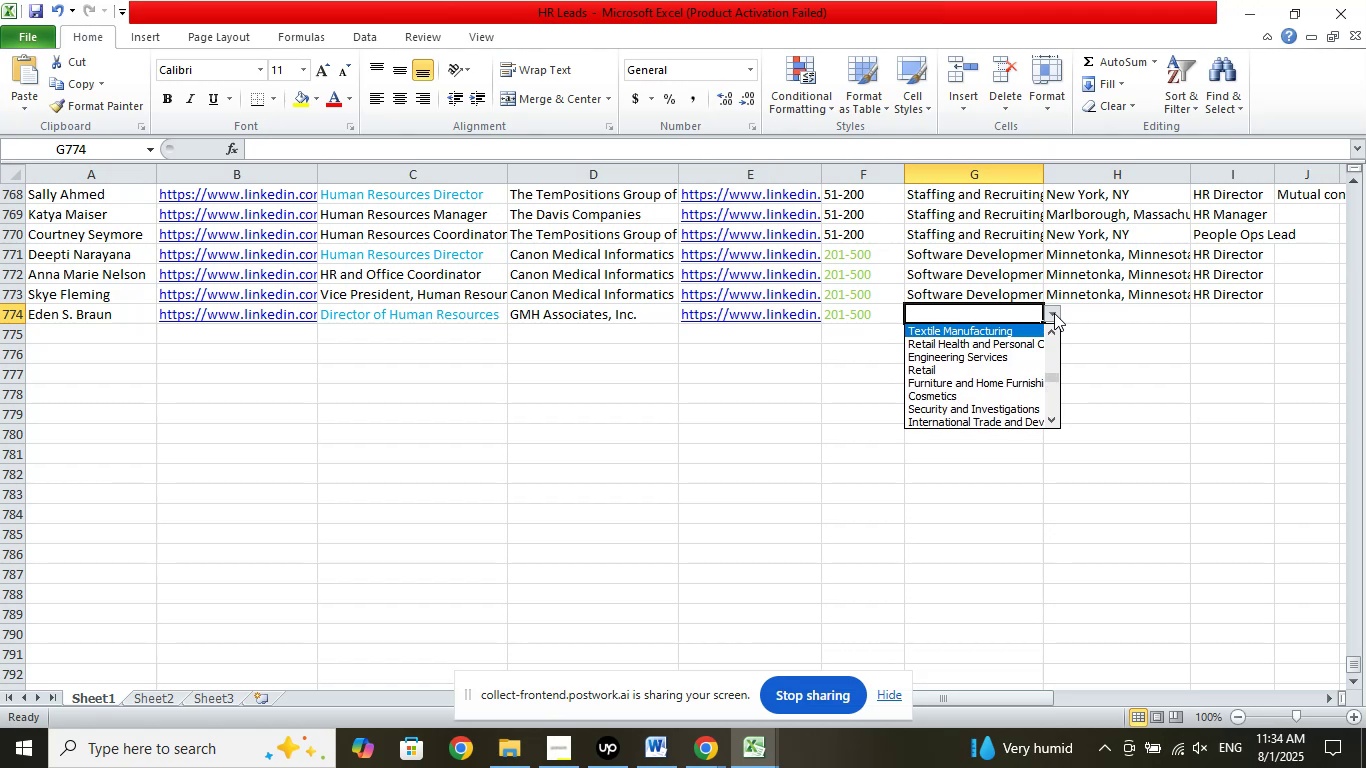 
key(ArrowUp)
 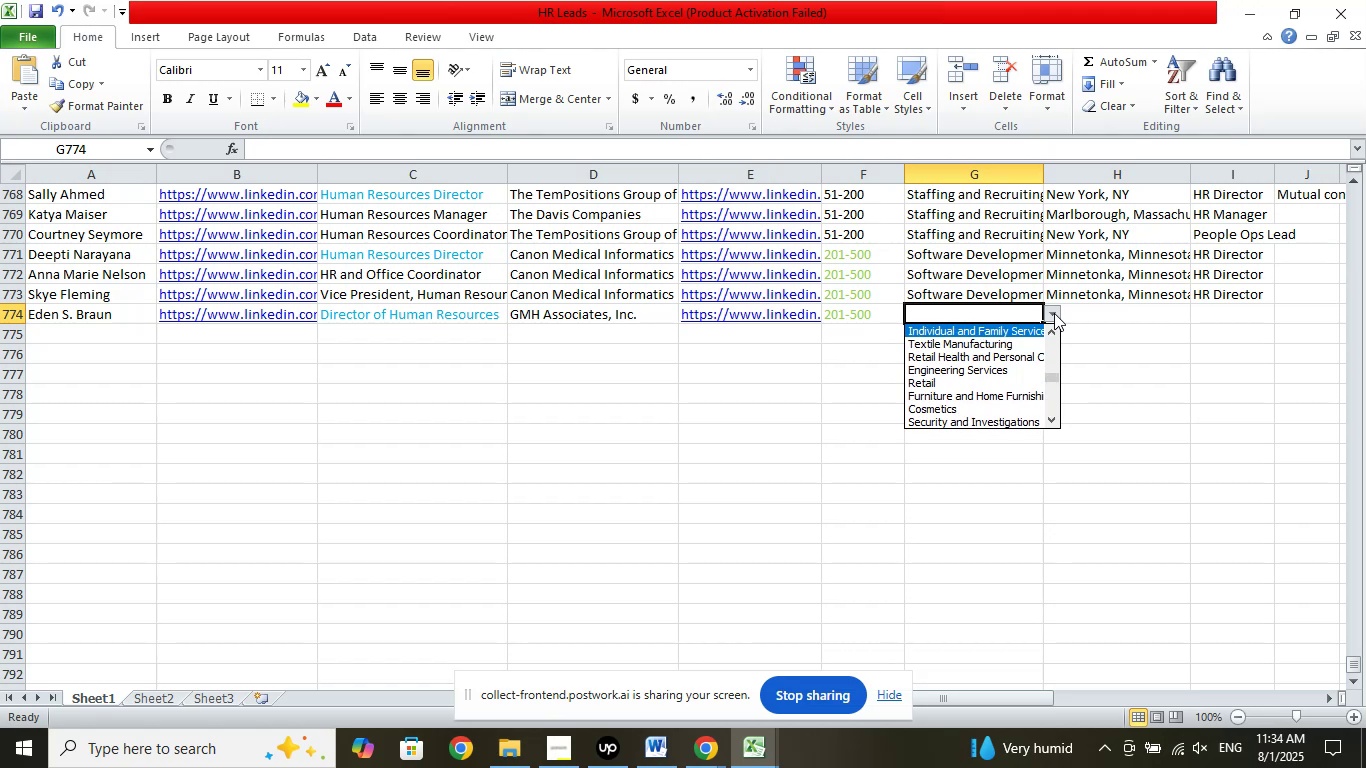 
key(ArrowUp)
 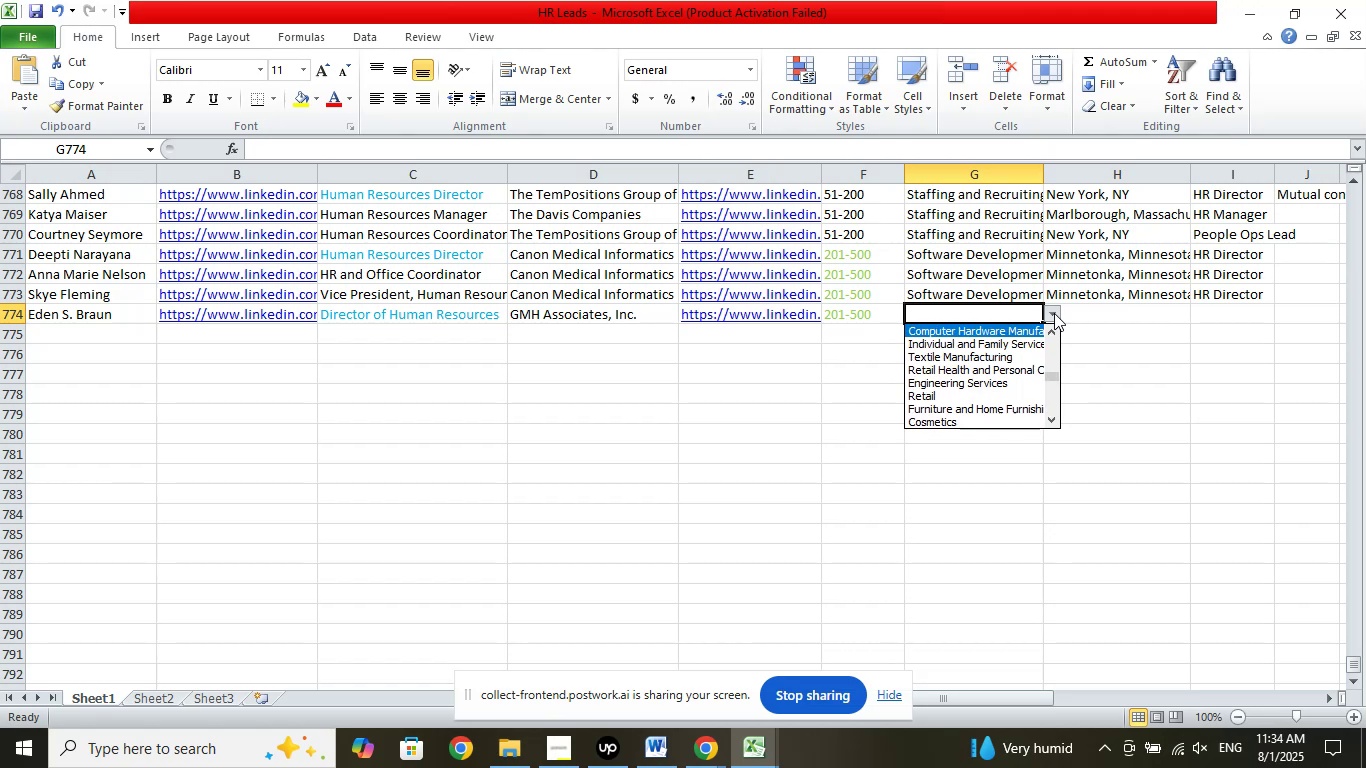 
key(ArrowUp)
 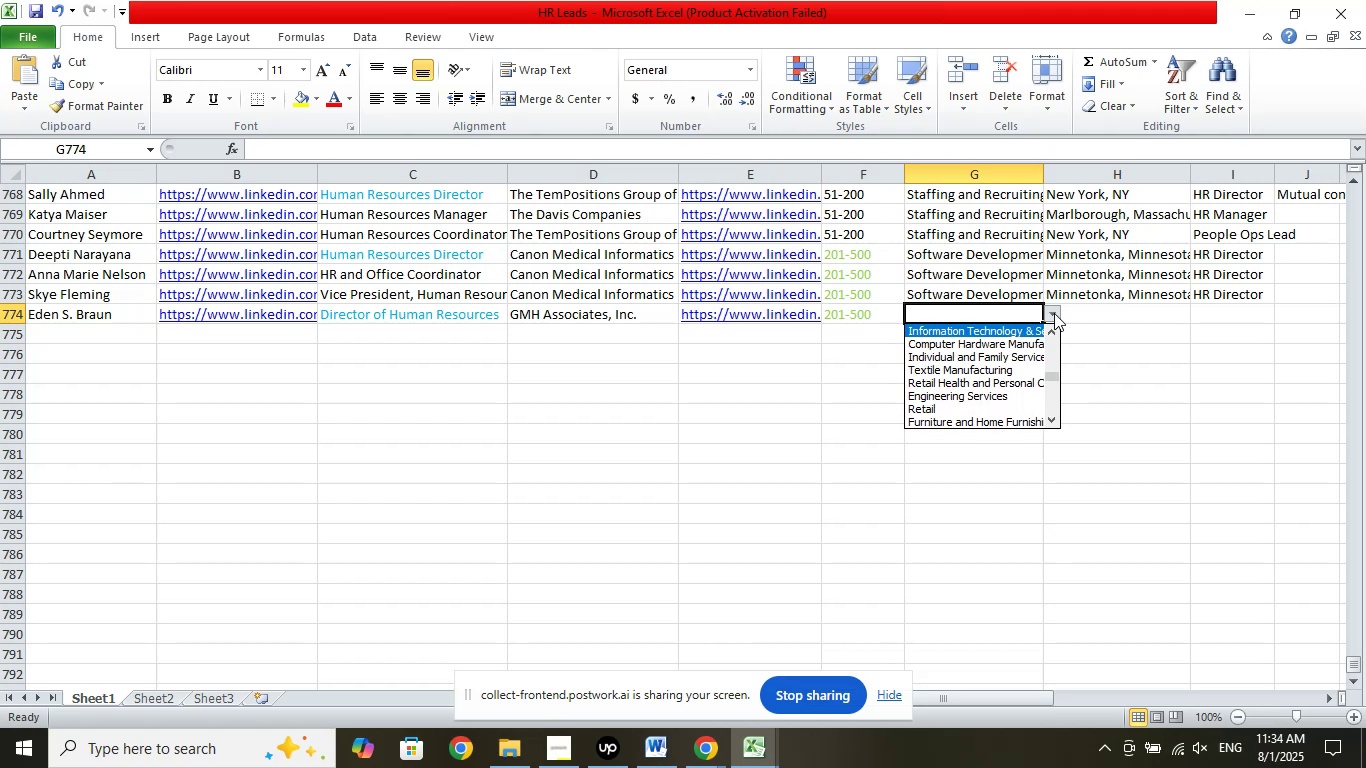 
key(ArrowUp)
 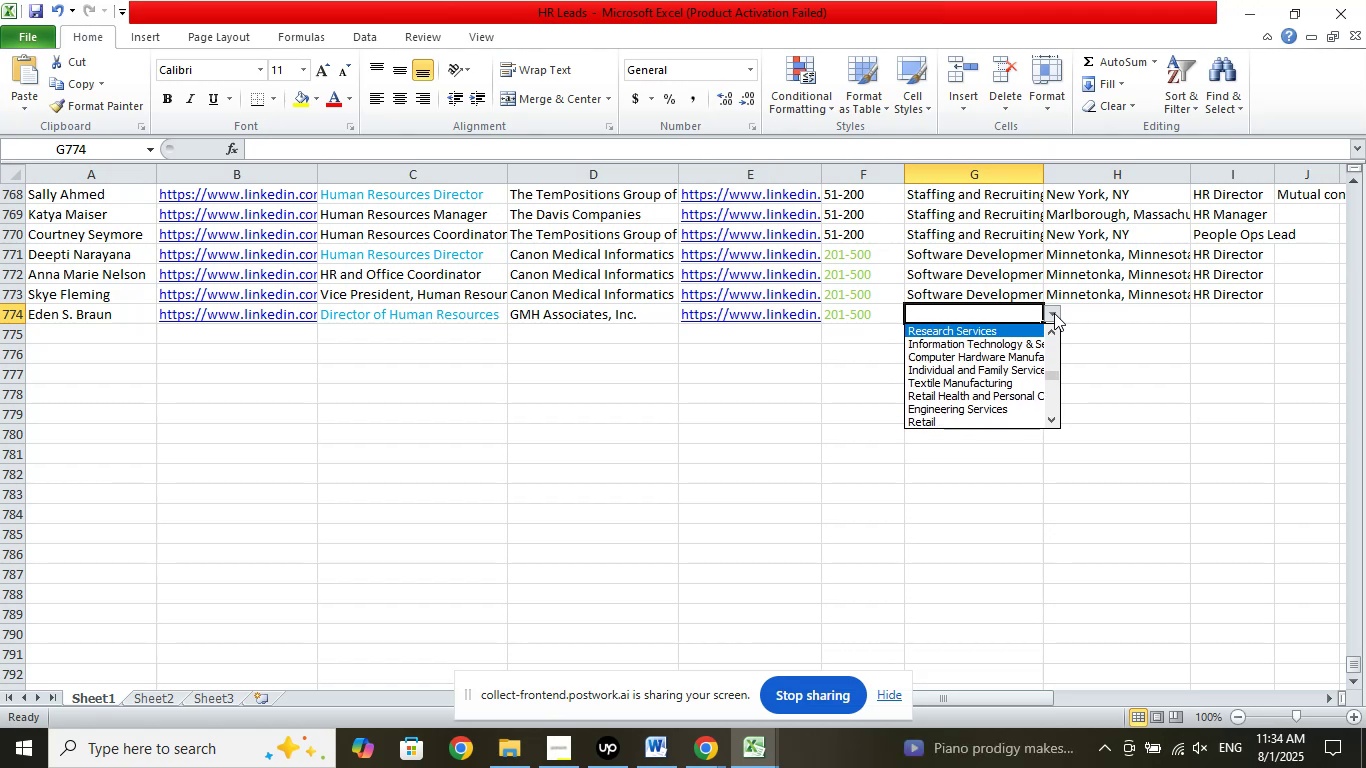 
key(ArrowUp)
 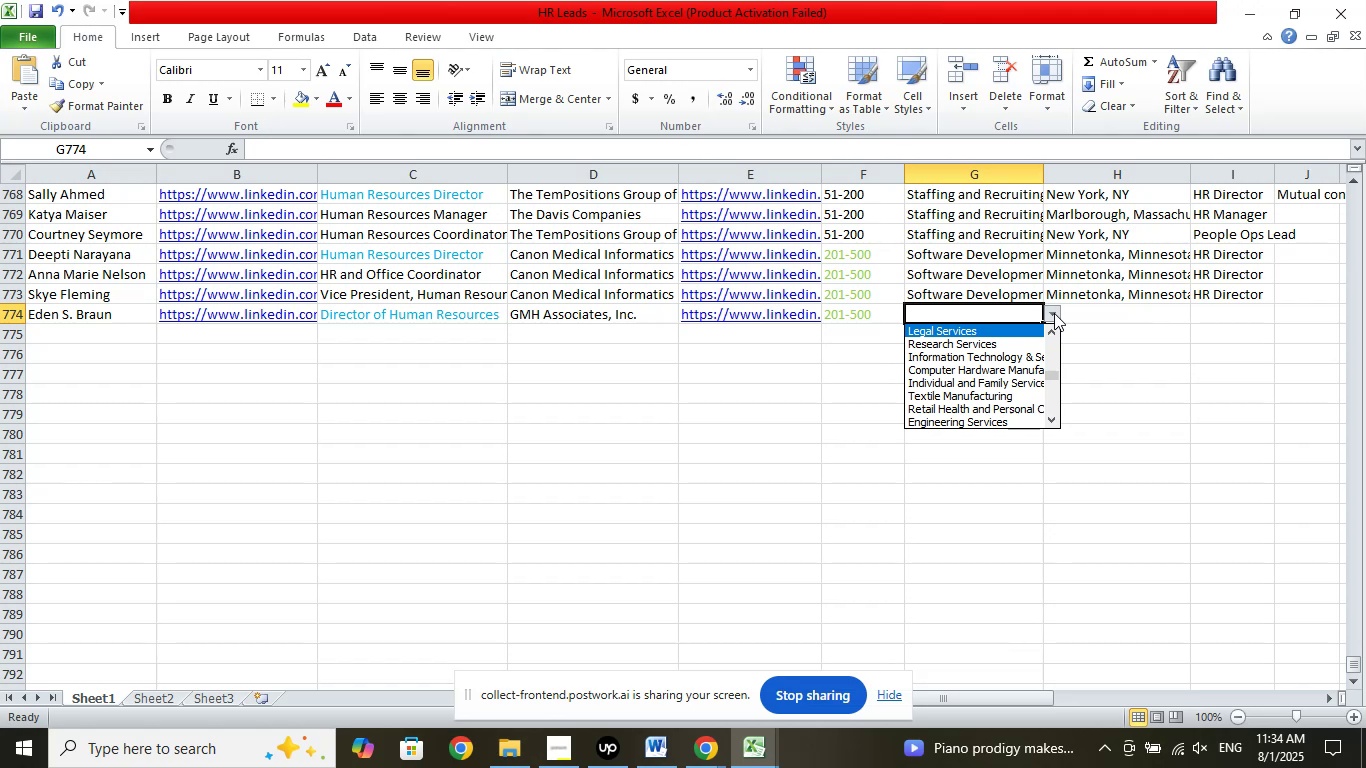 
key(ArrowUp)
 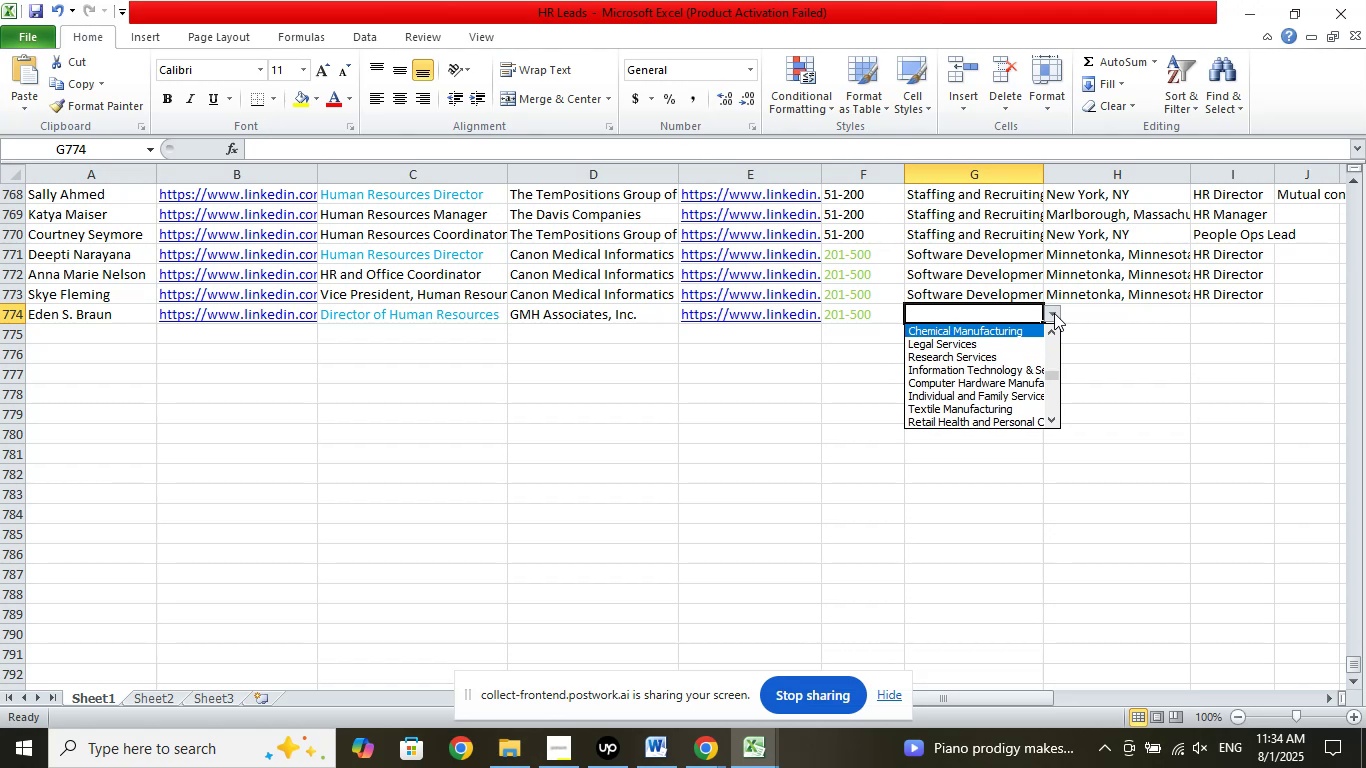 
key(ArrowUp)
 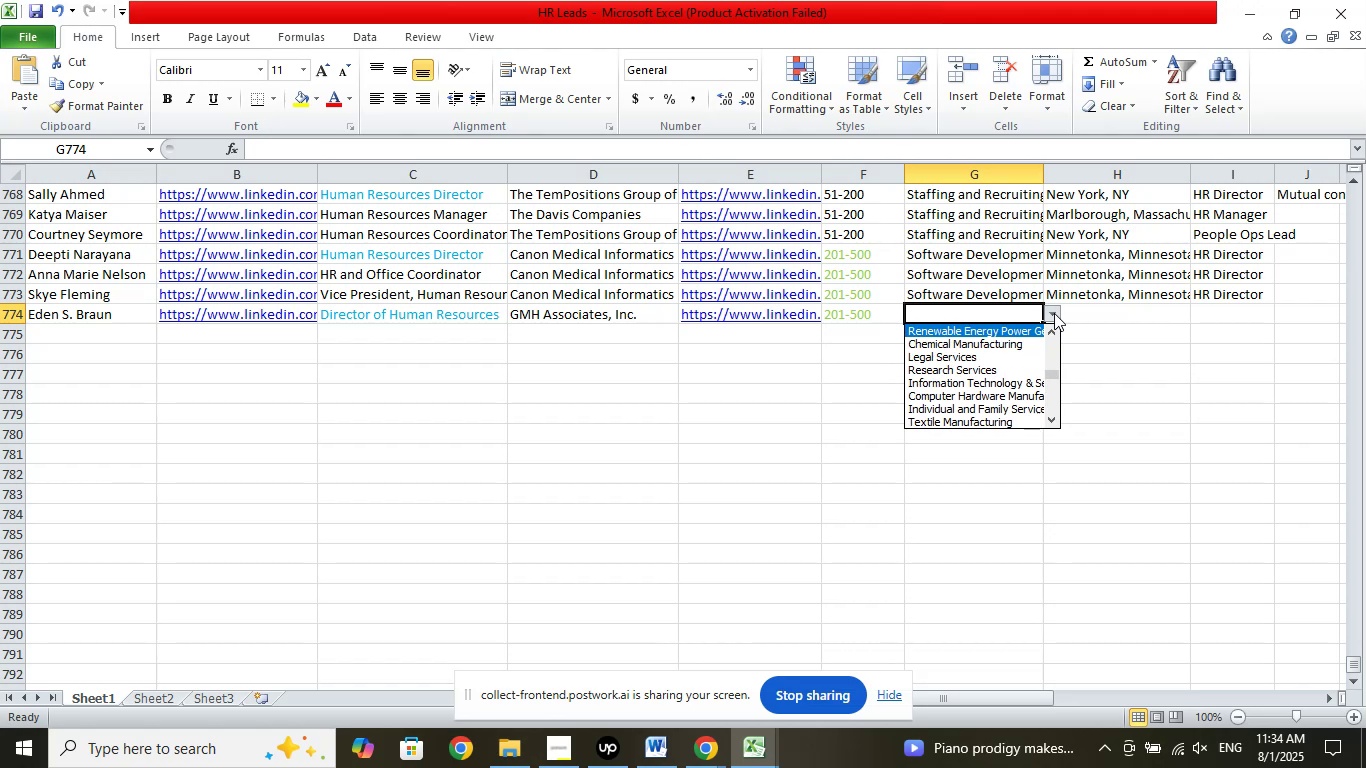 
key(ArrowUp)
 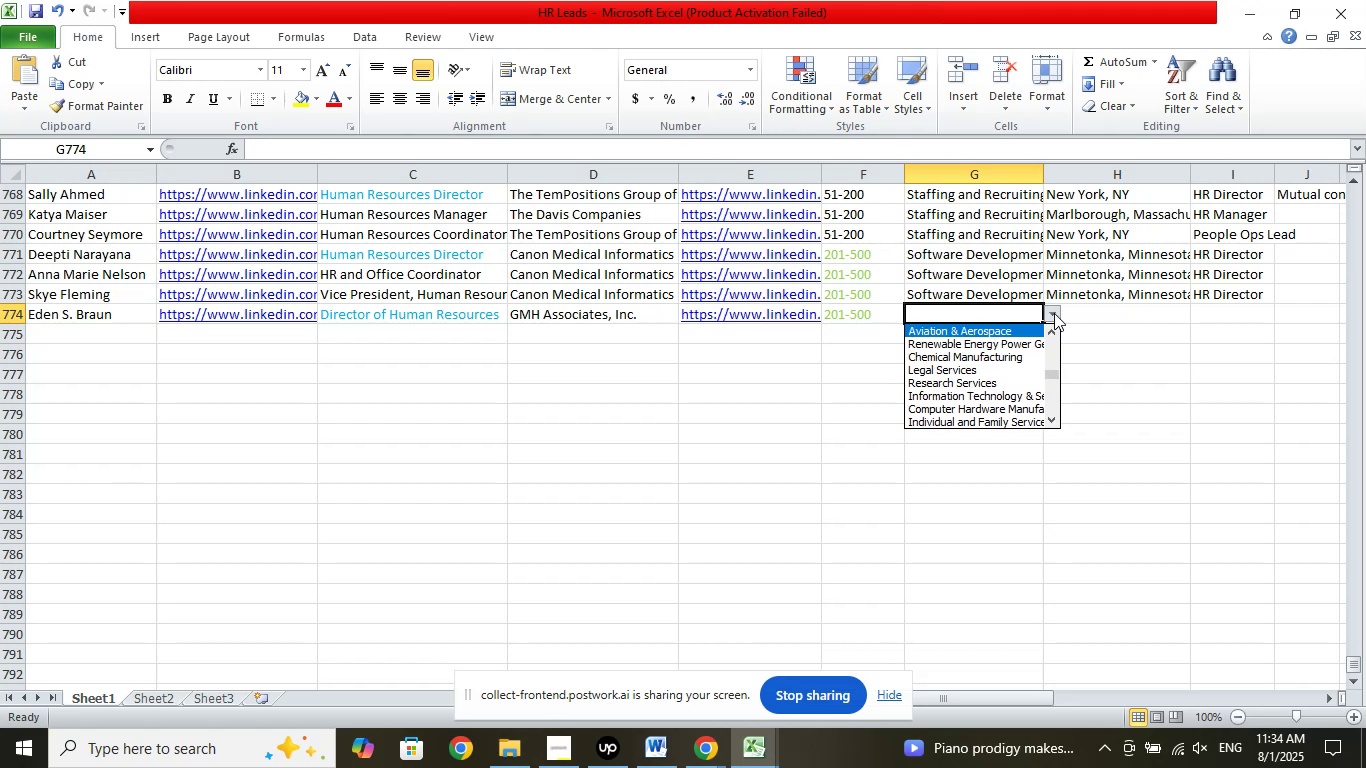 
key(ArrowUp)
 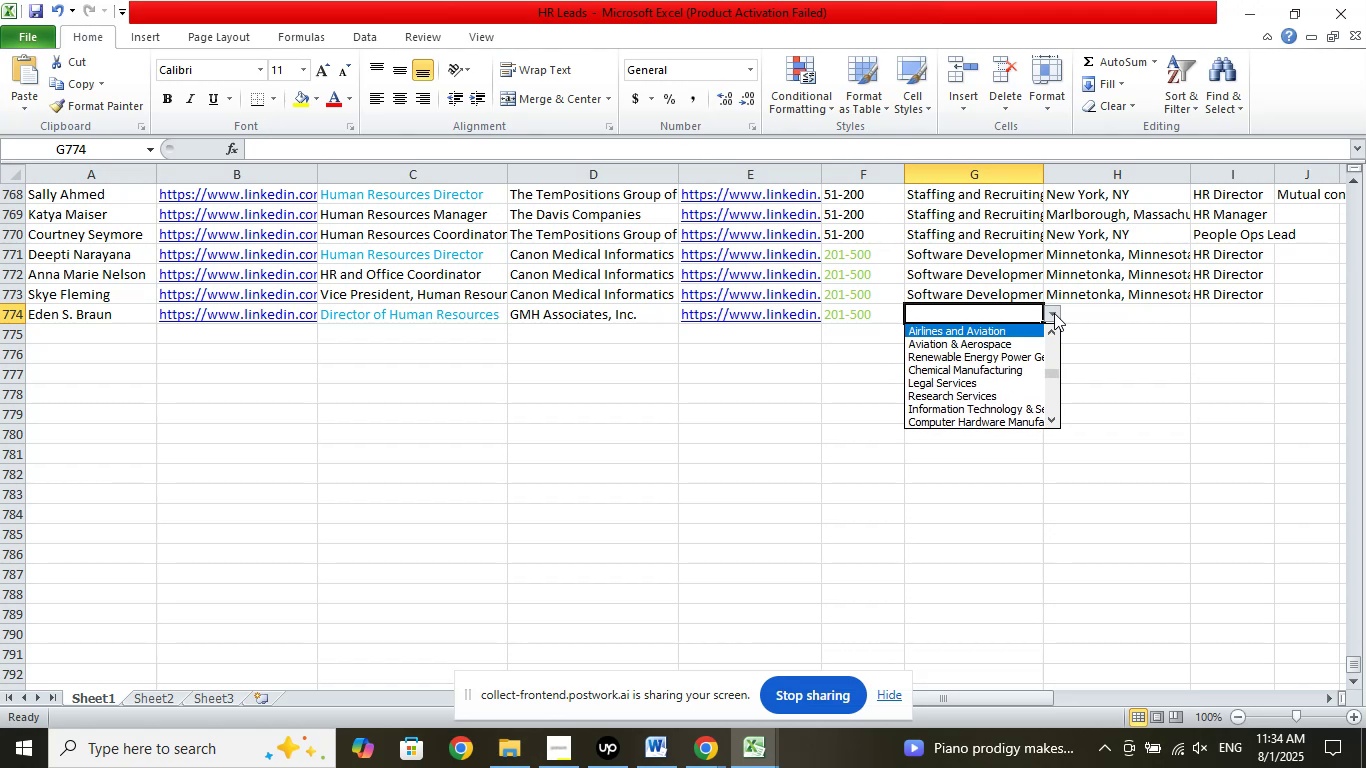 
key(ArrowUp)
 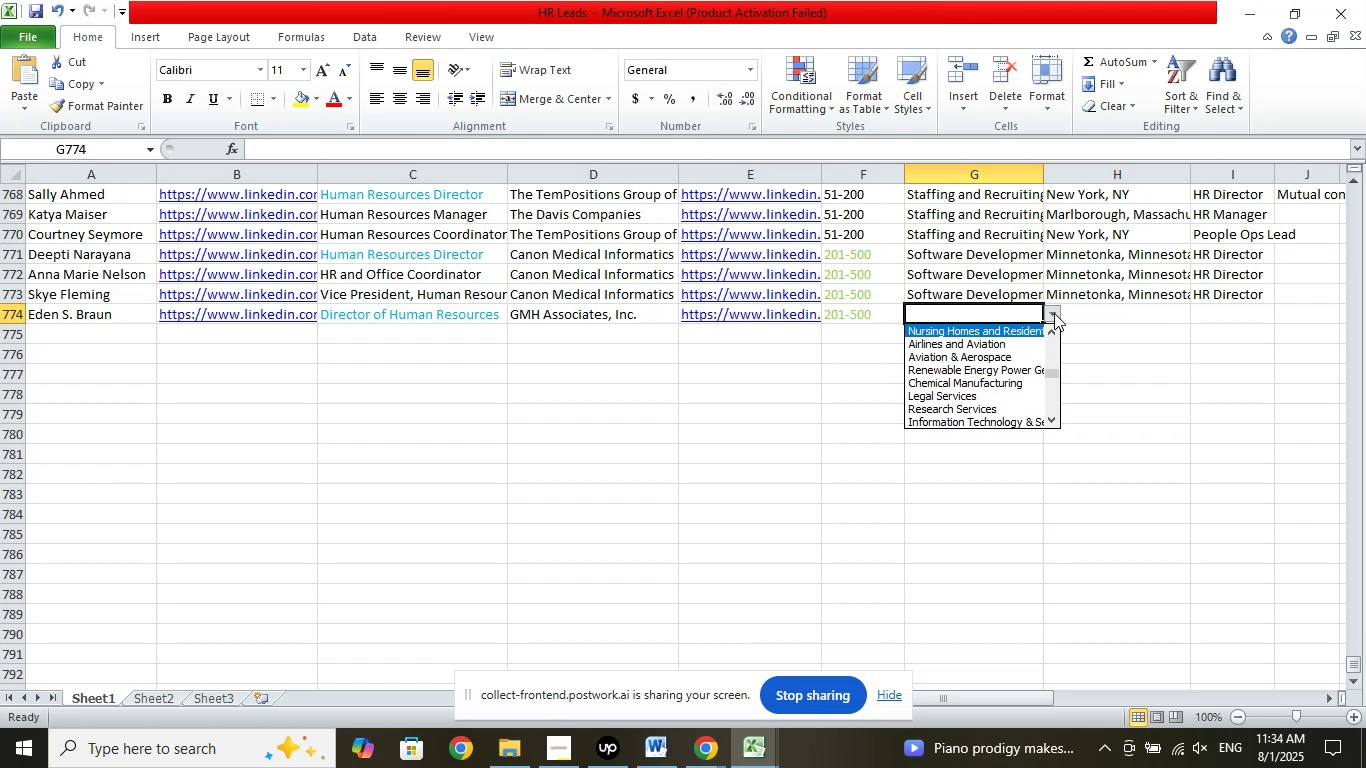 
key(ArrowUp)
 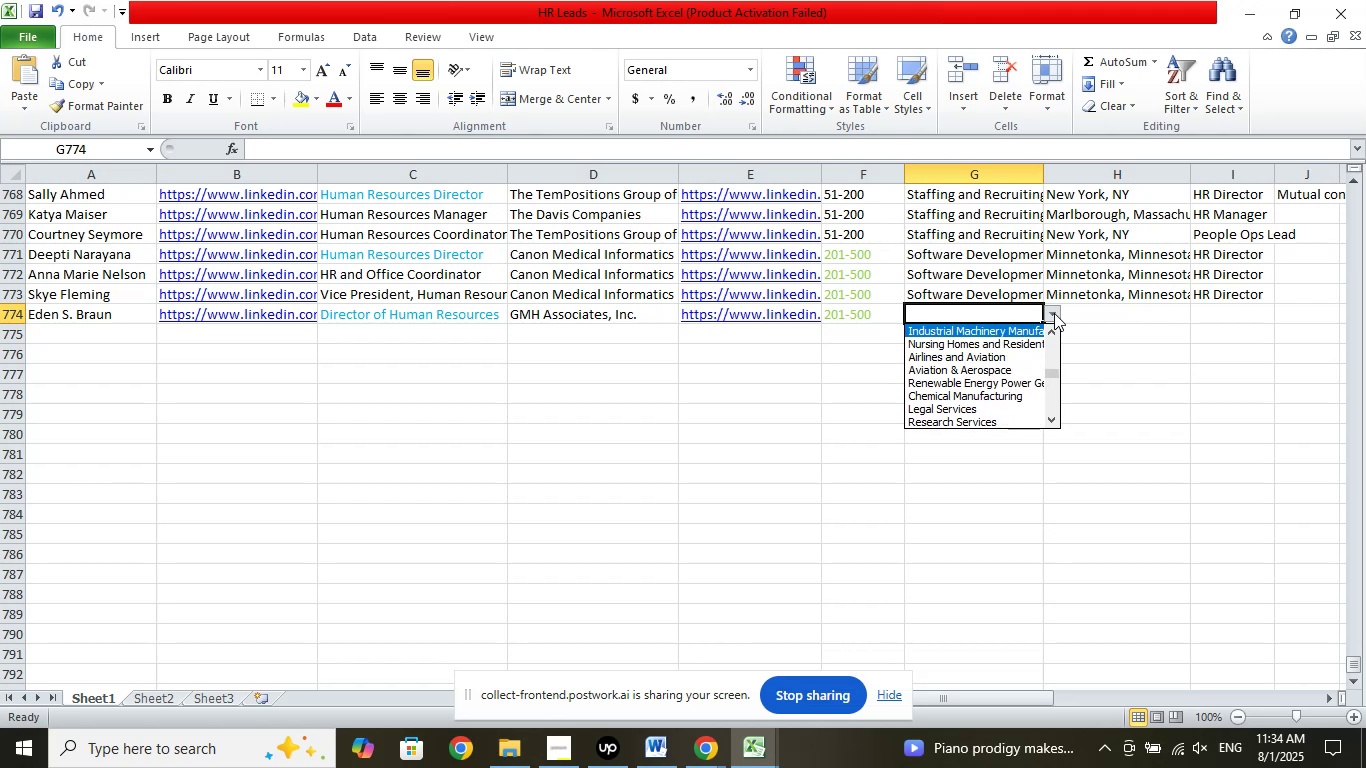 
key(ArrowUp)
 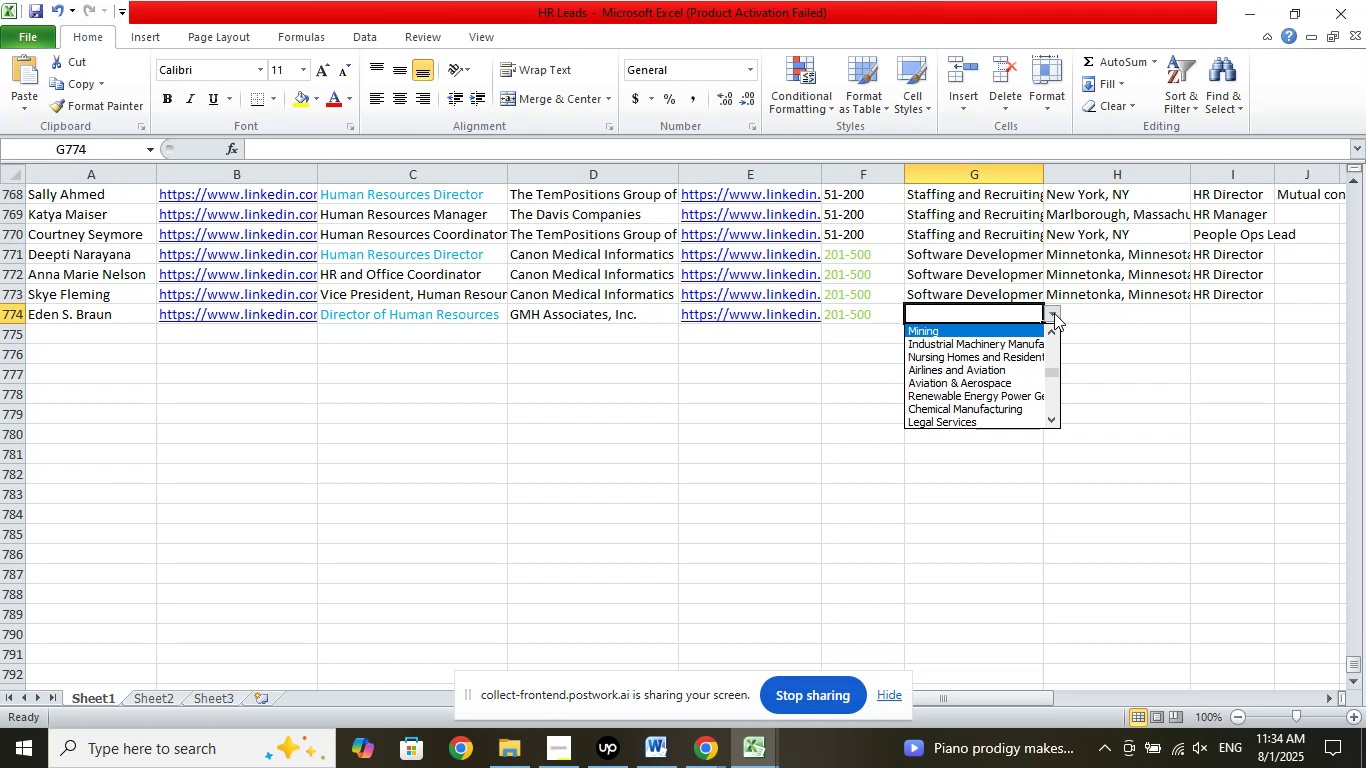 
key(ArrowUp)
 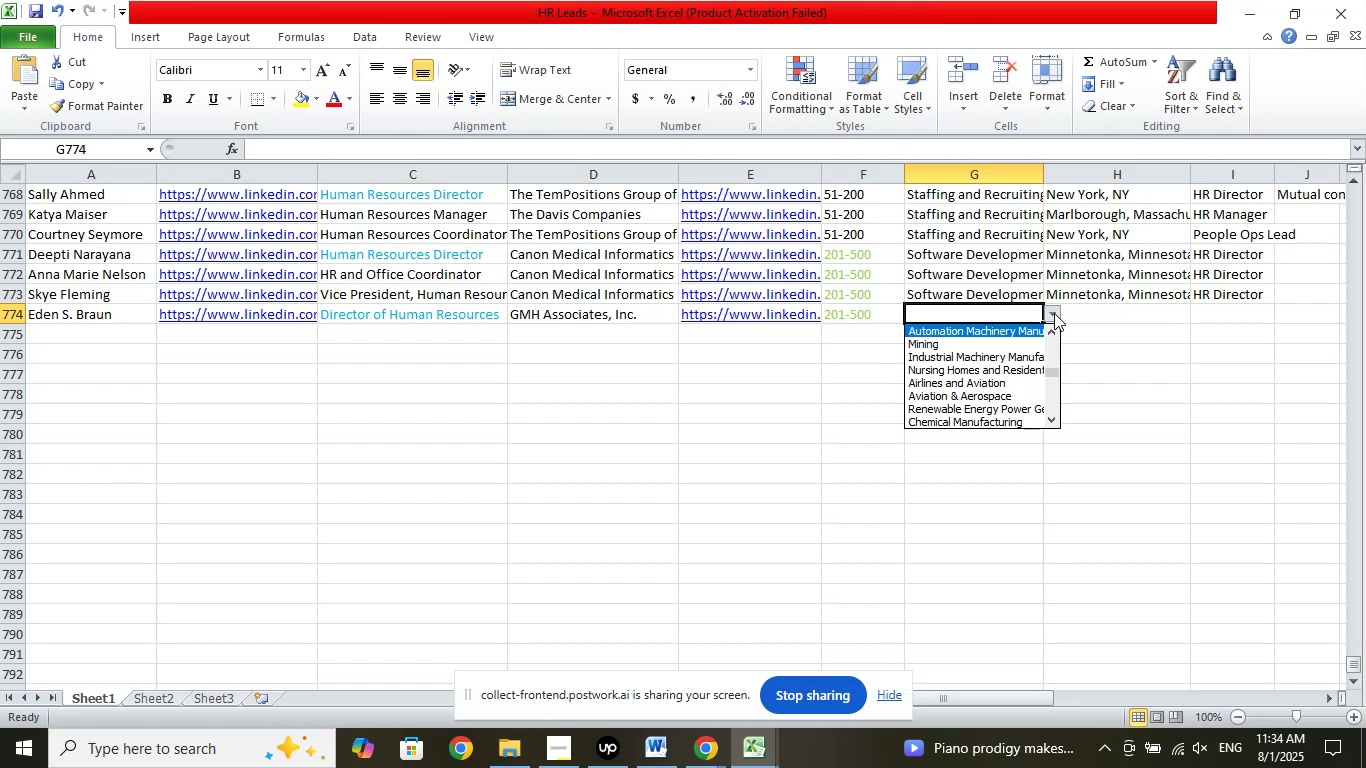 
key(ArrowUp)
 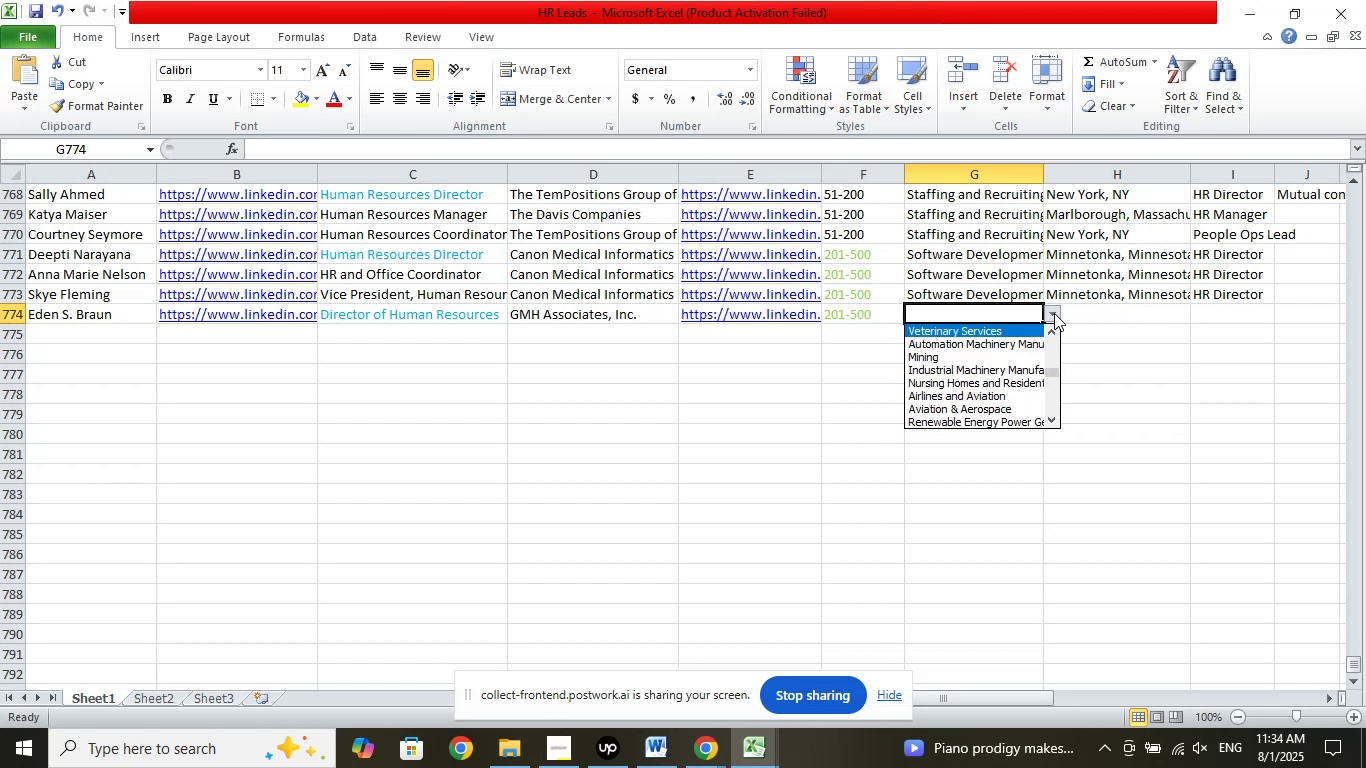 
key(ArrowUp)
 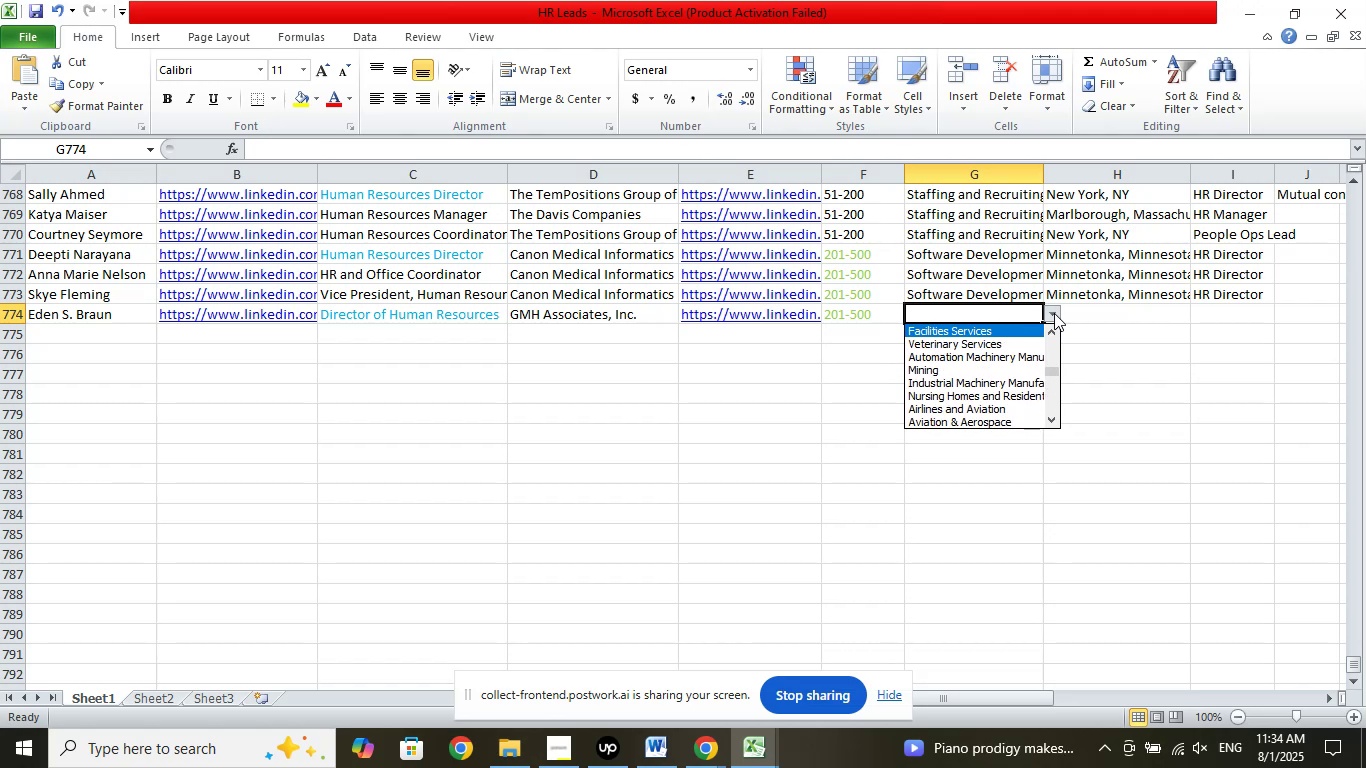 
key(ArrowUp)
 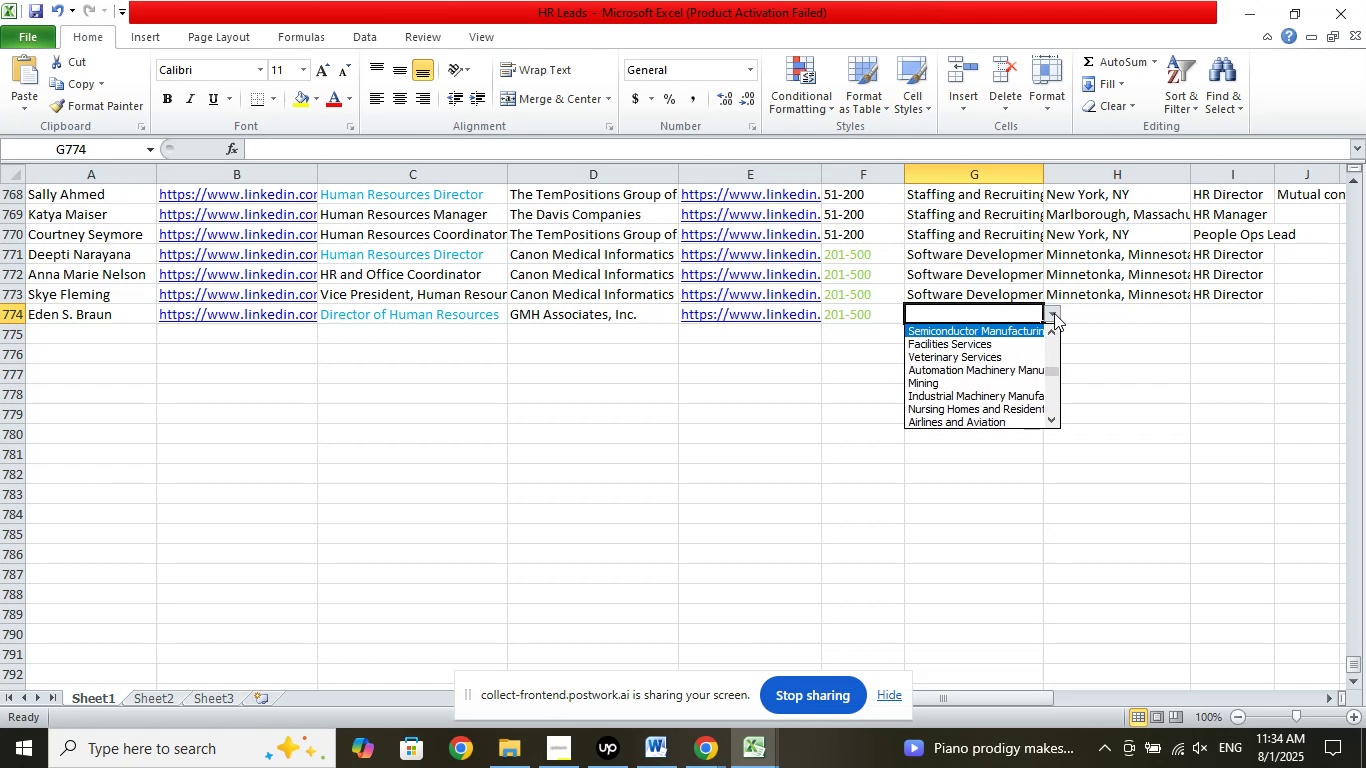 
key(ArrowUp)
 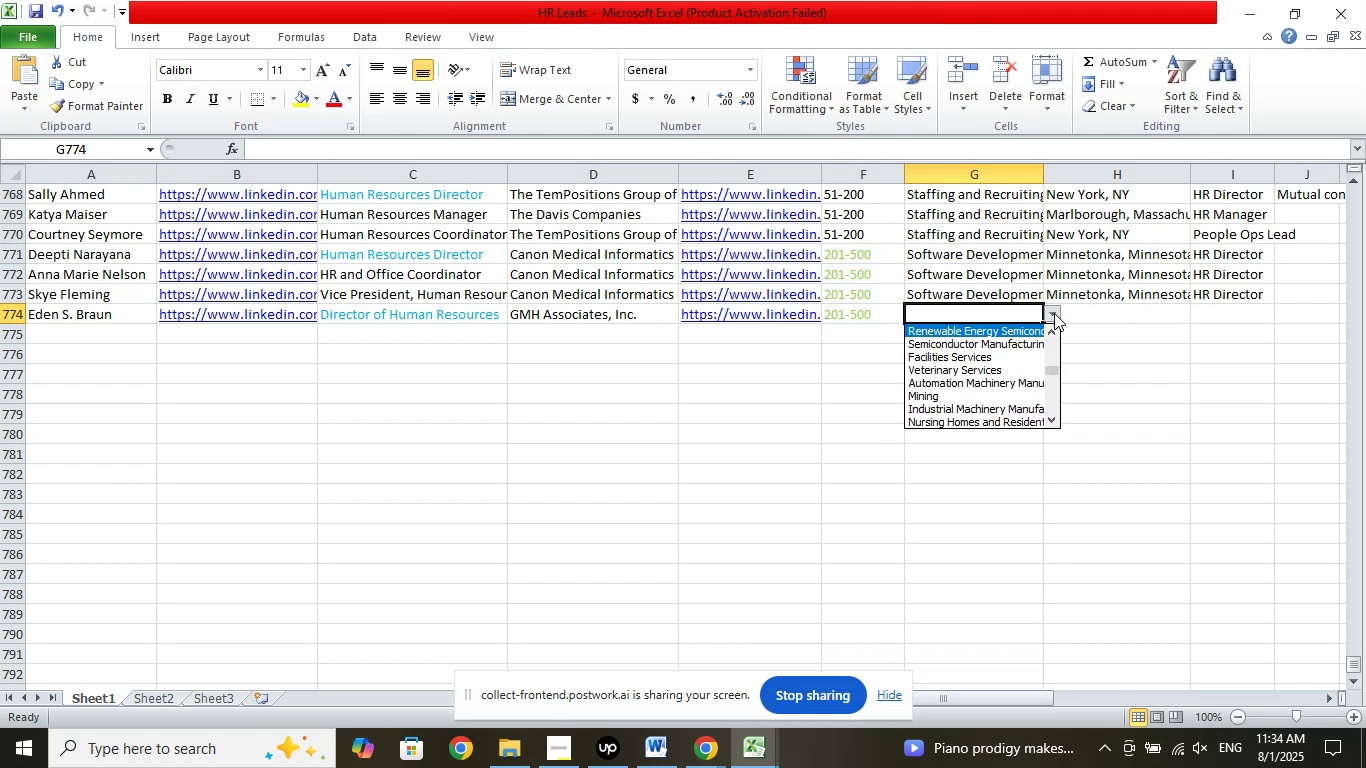 
key(ArrowUp)
 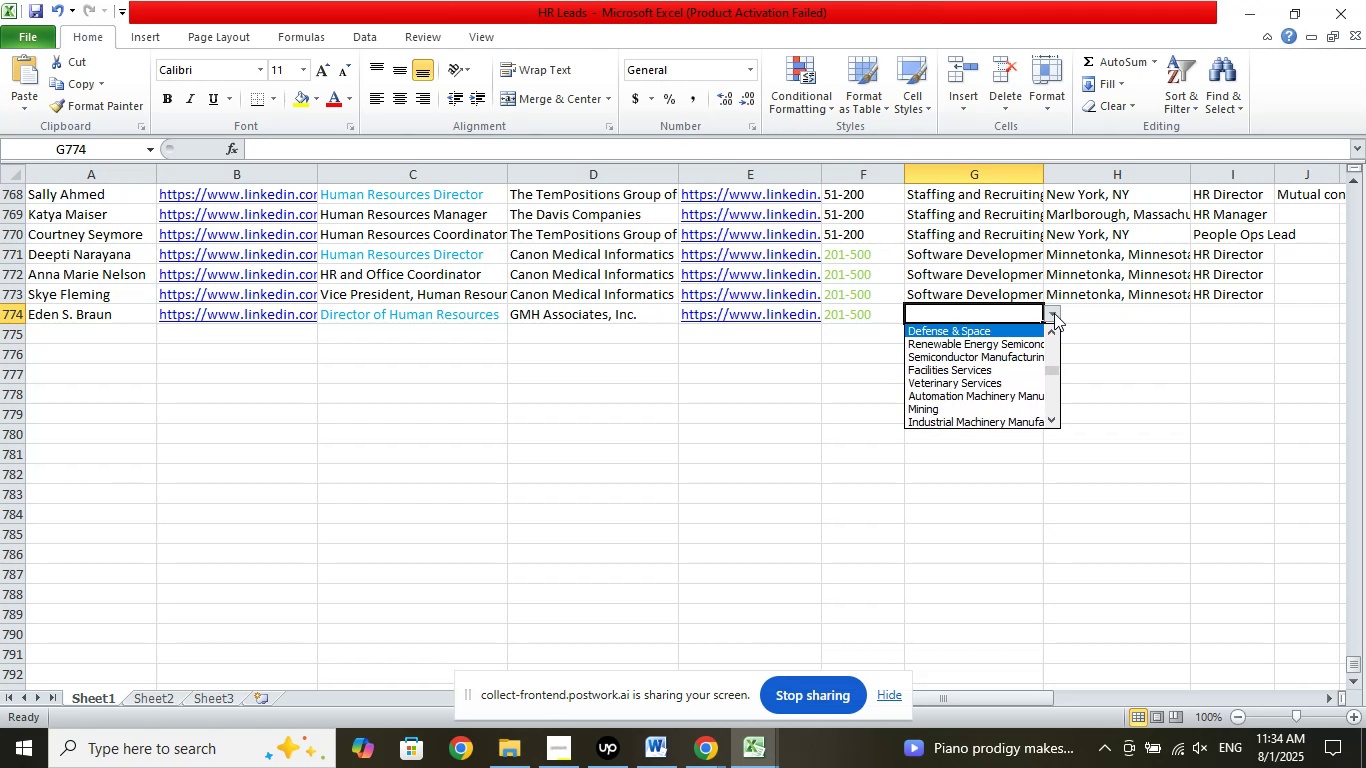 
key(ArrowUp)
 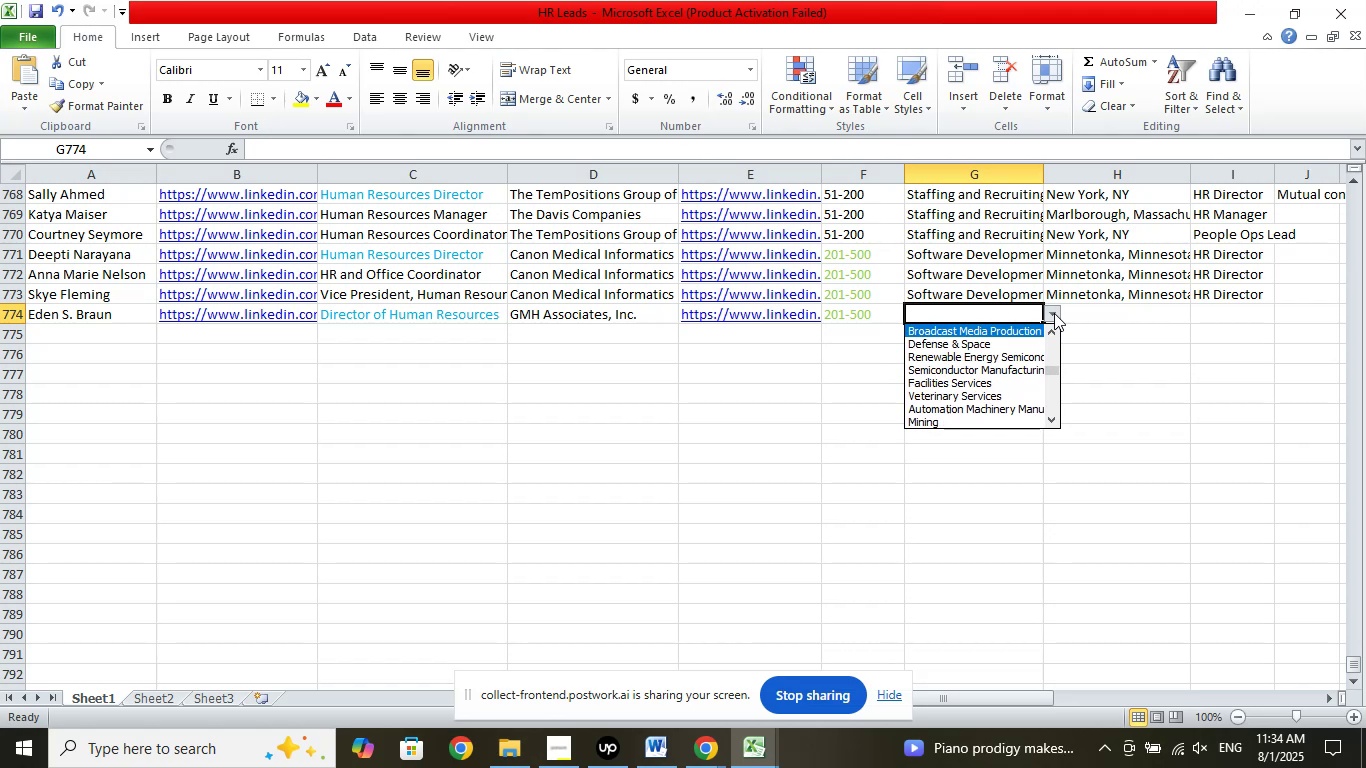 
key(ArrowUp)
 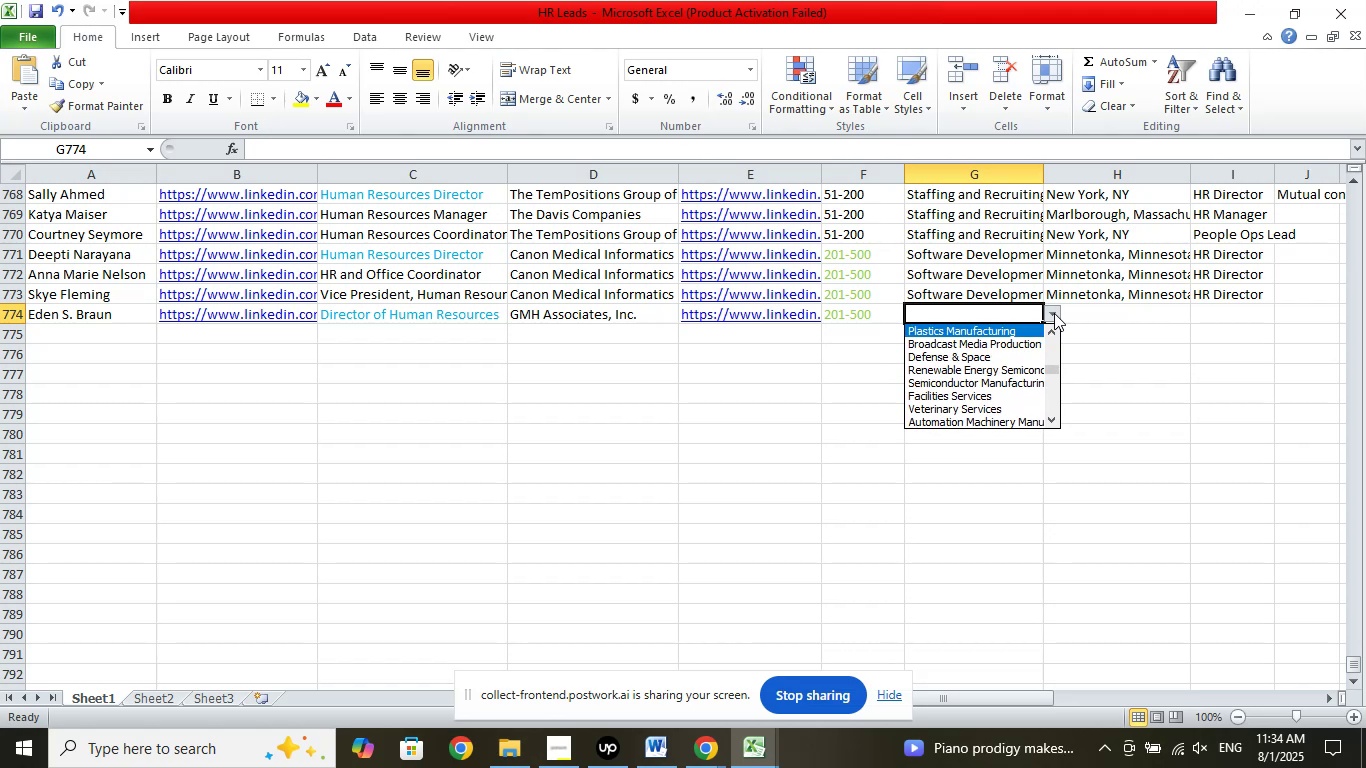 
key(ArrowUp)
 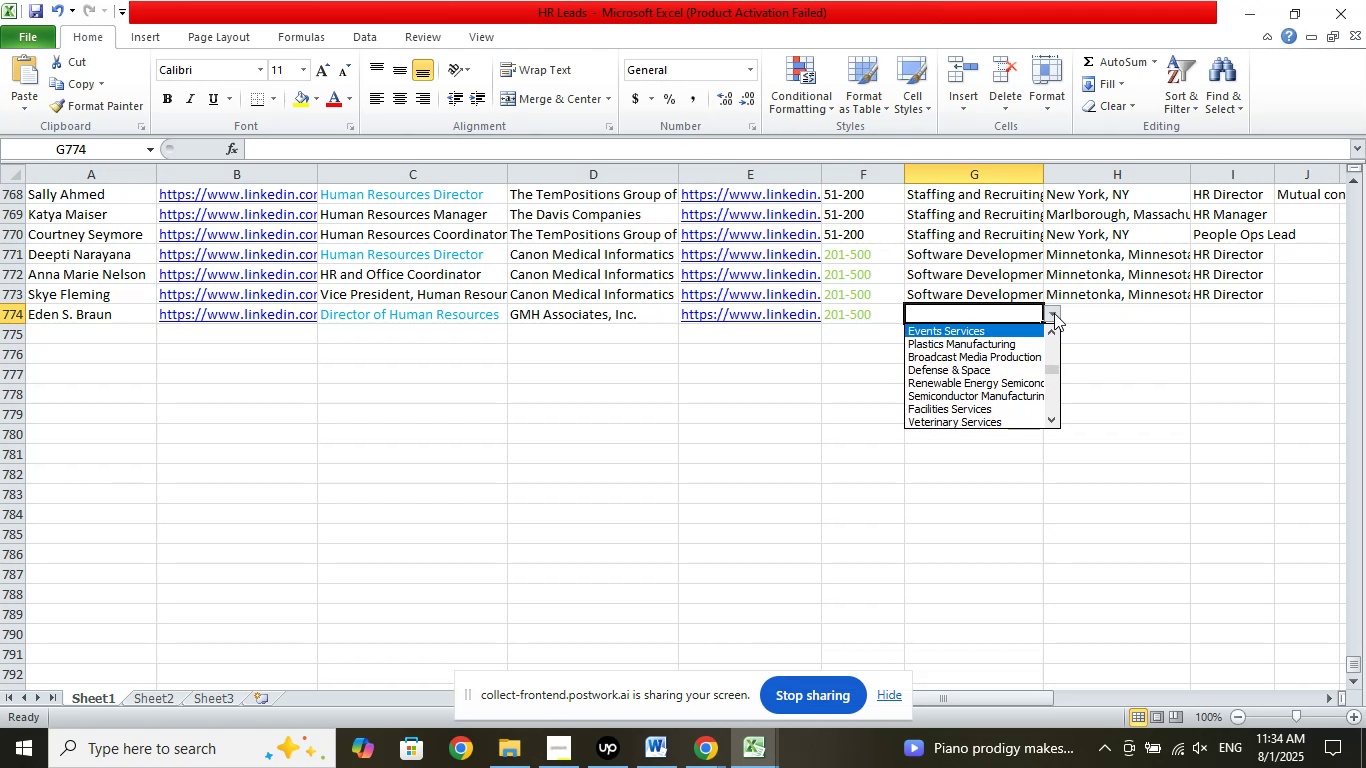 
key(ArrowUp)
 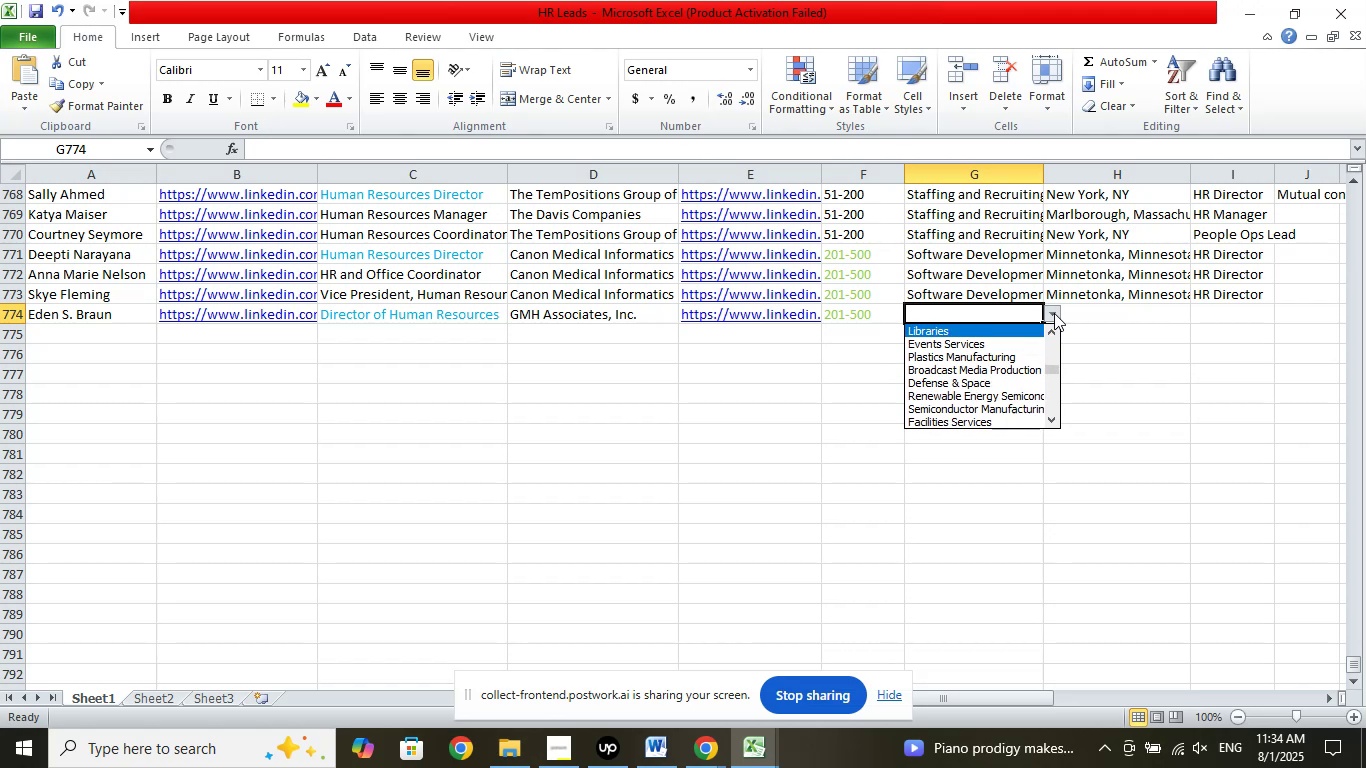 
key(ArrowUp)
 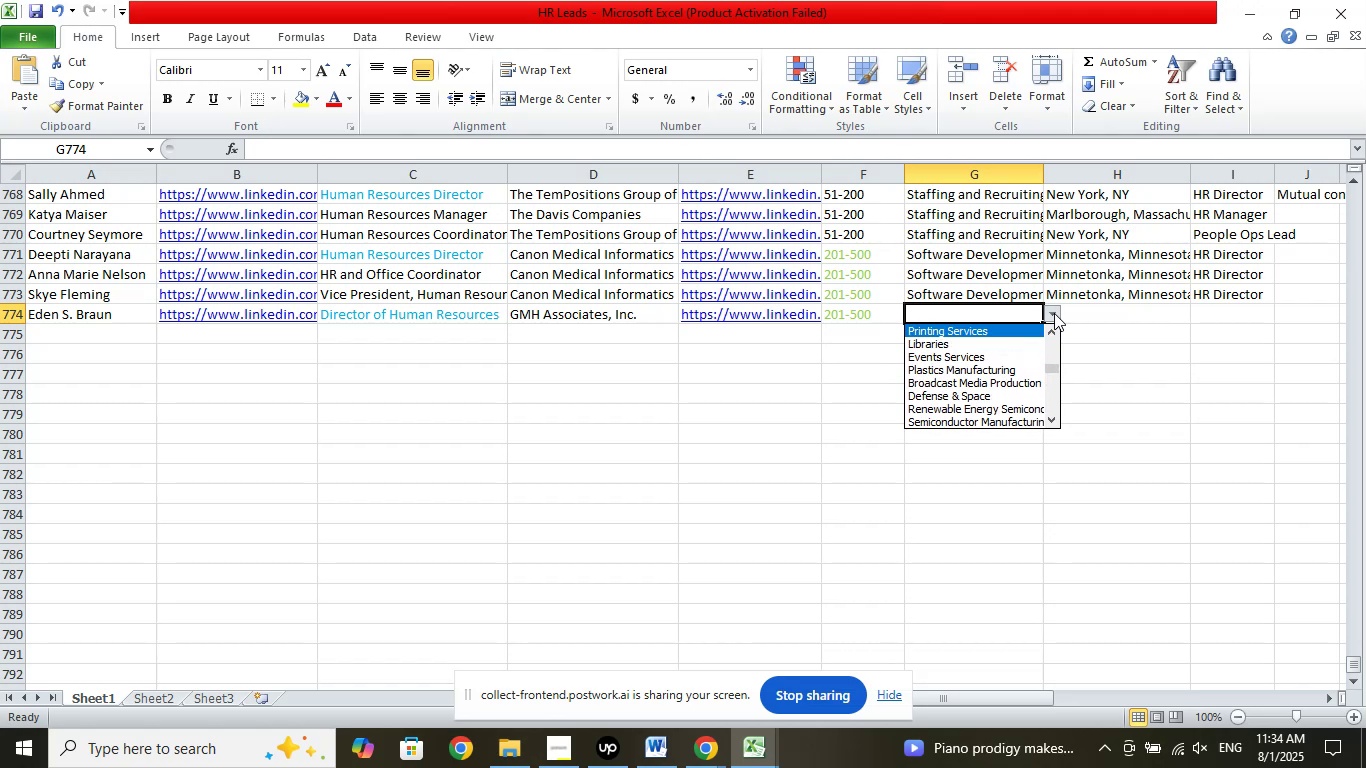 
key(ArrowUp)
 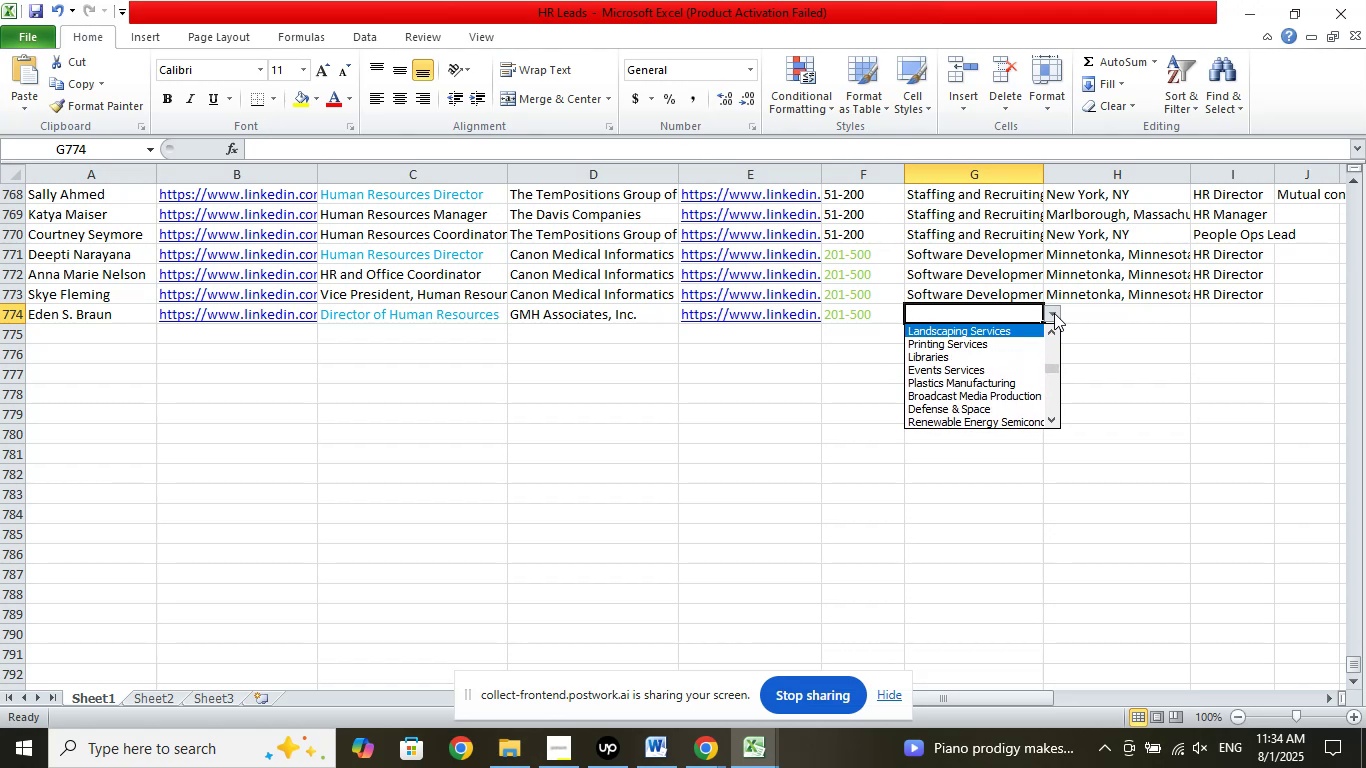 
key(ArrowUp)
 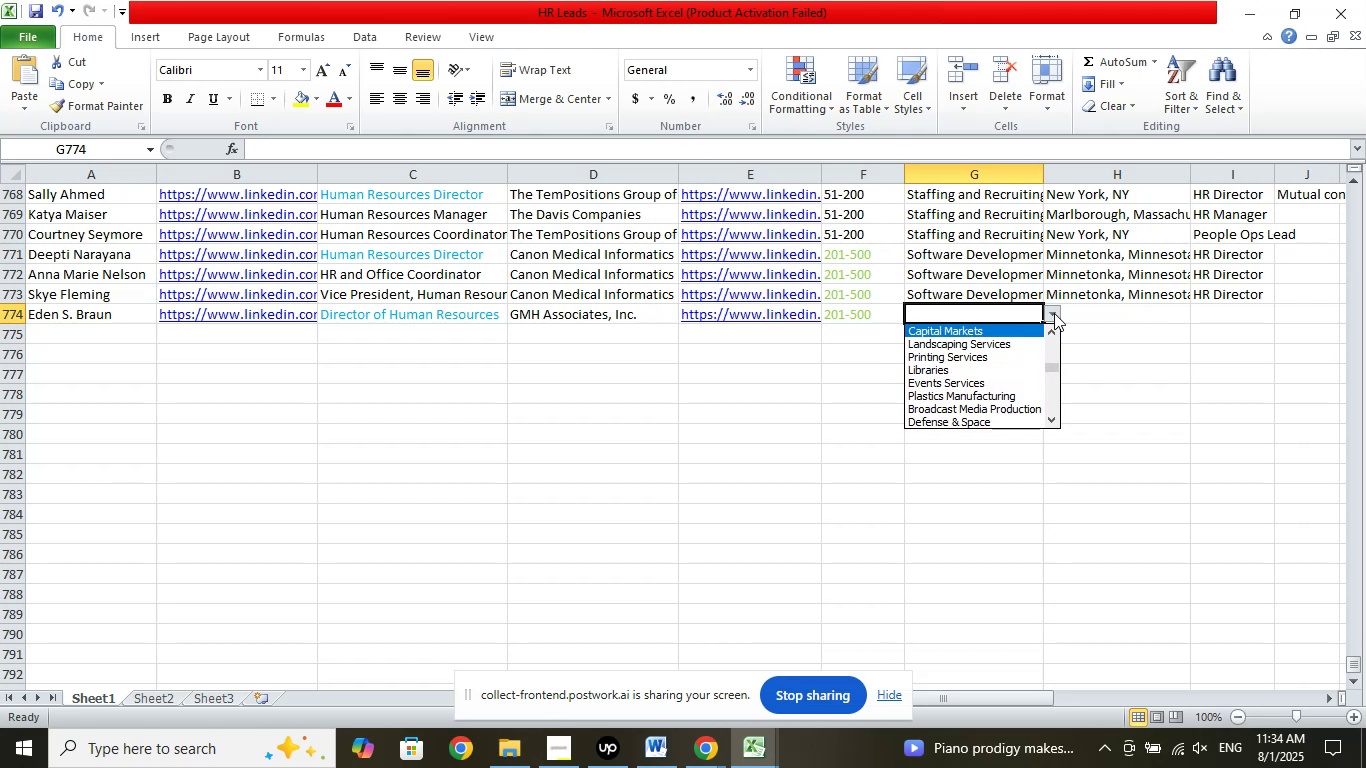 
key(ArrowUp)
 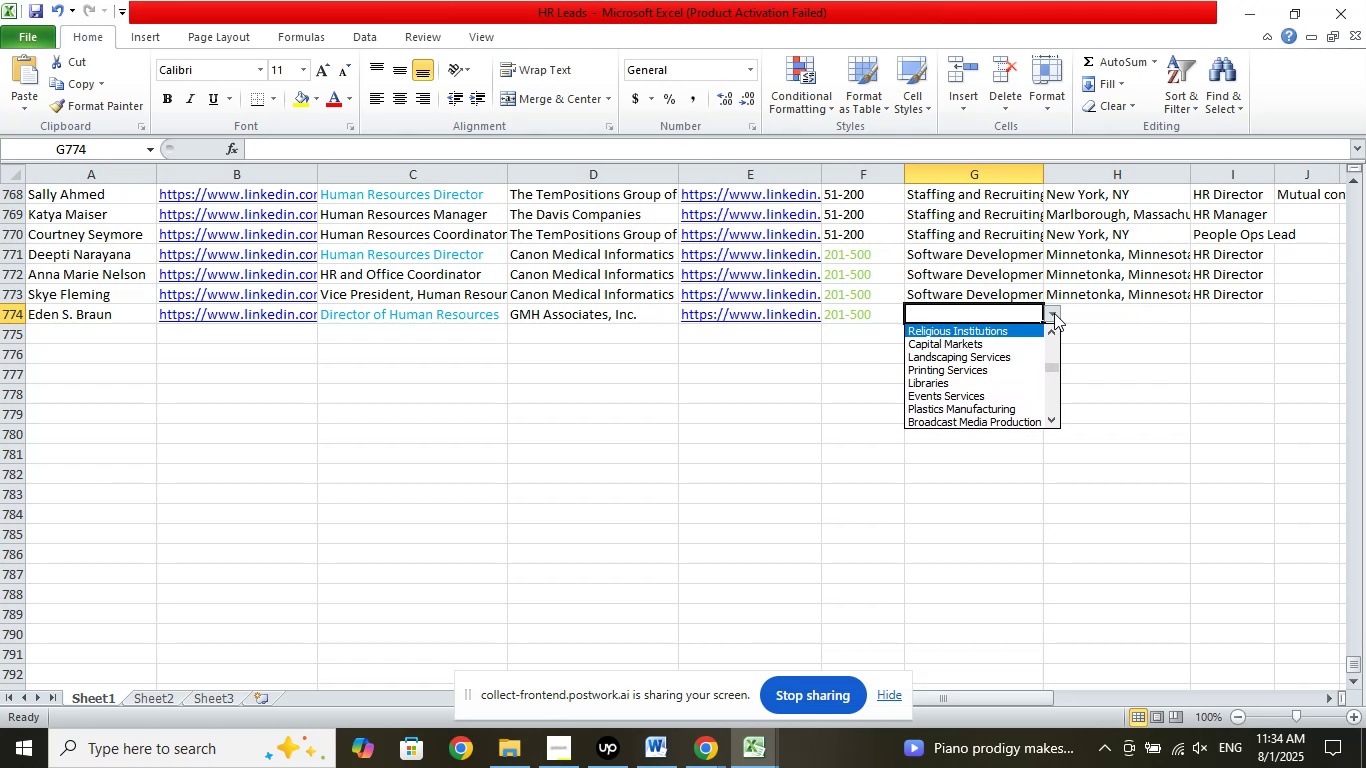 
key(ArrowUp)
 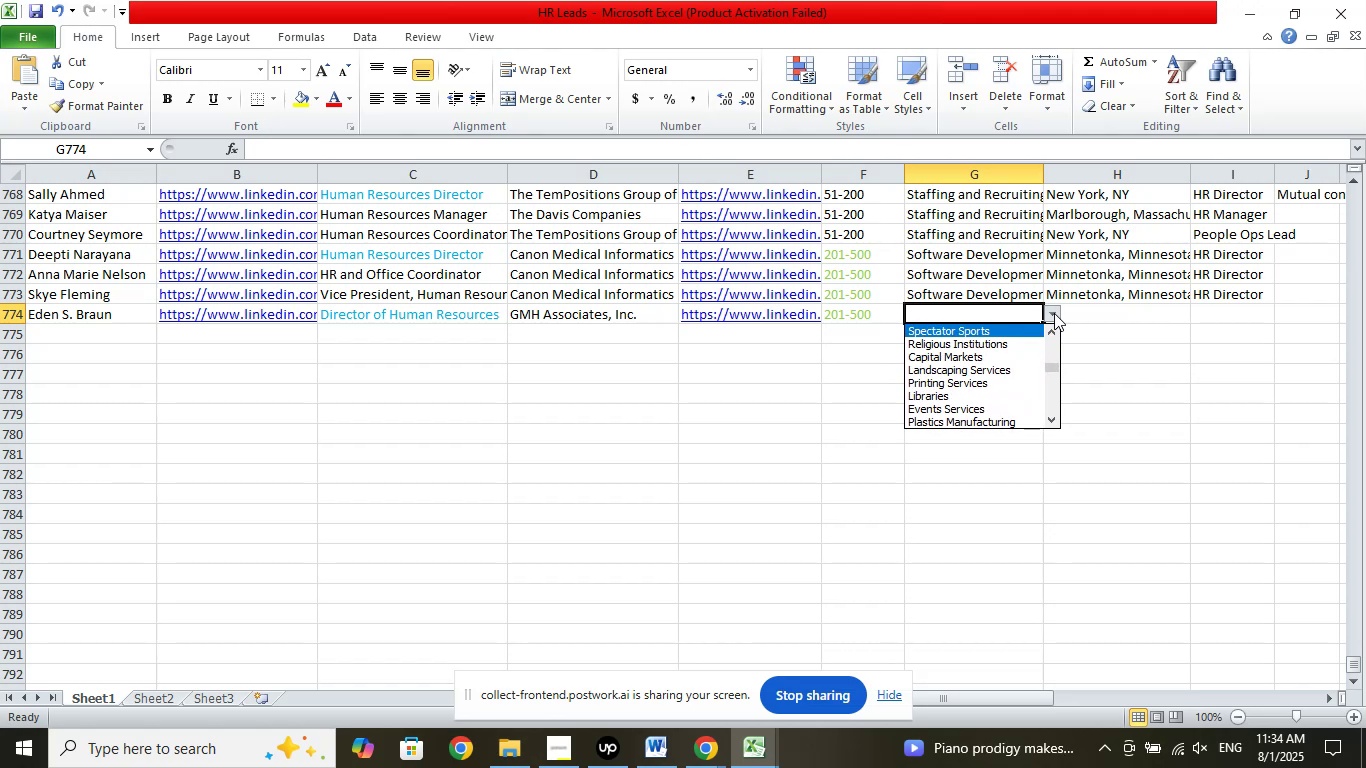 
key(ArrowUp)
 